 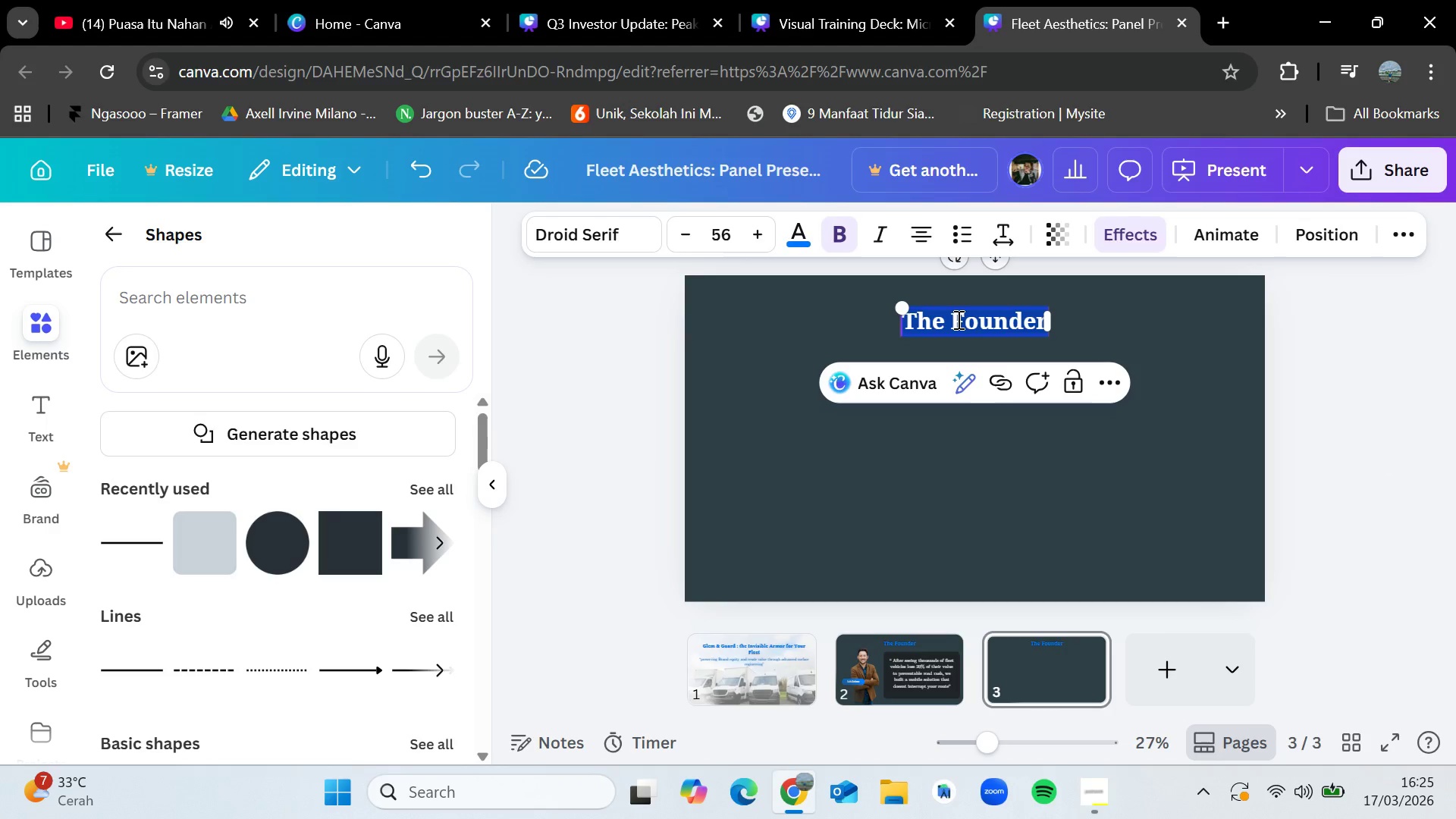 
key(Control+V)
 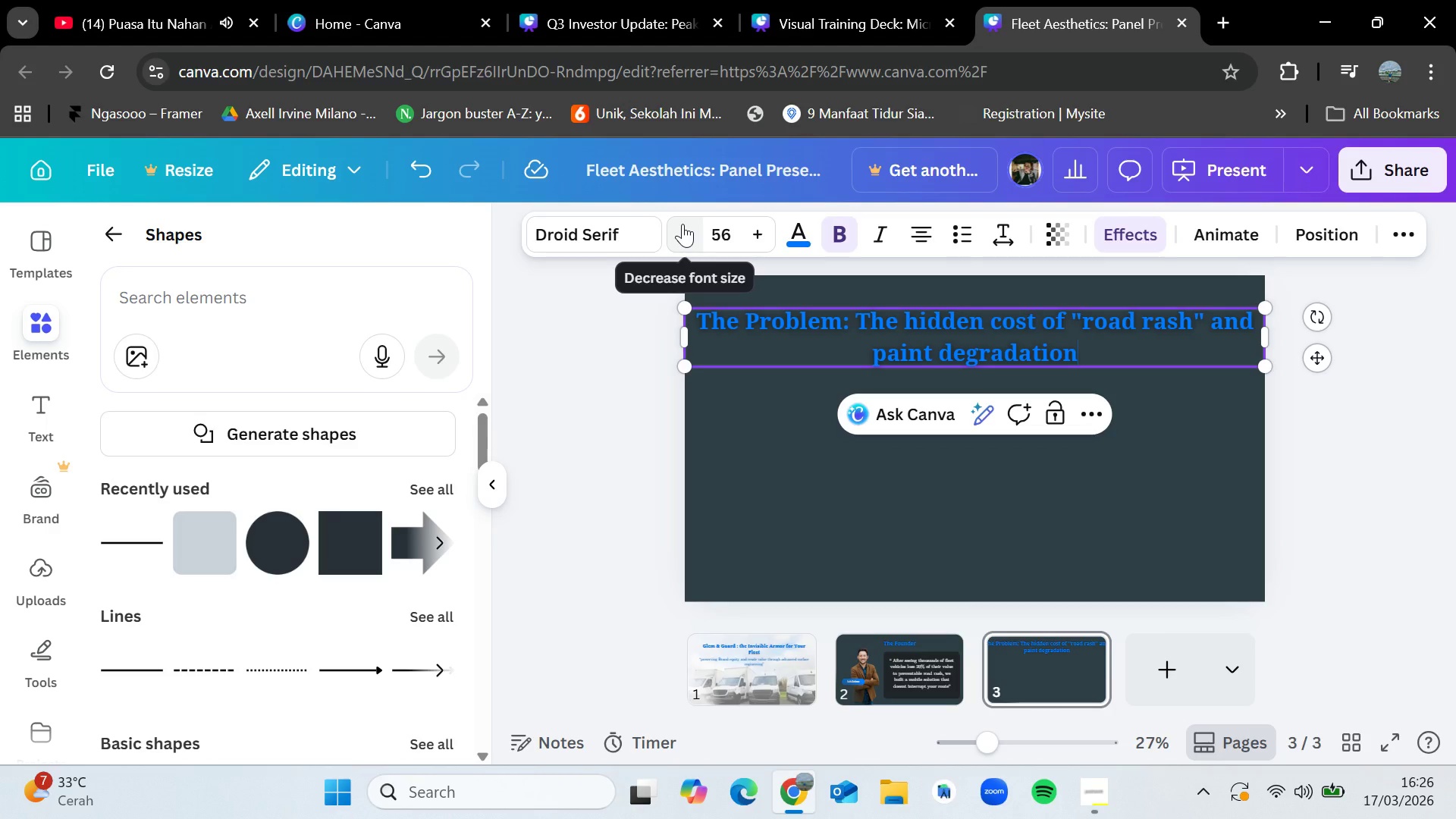 
wait(15.91)
 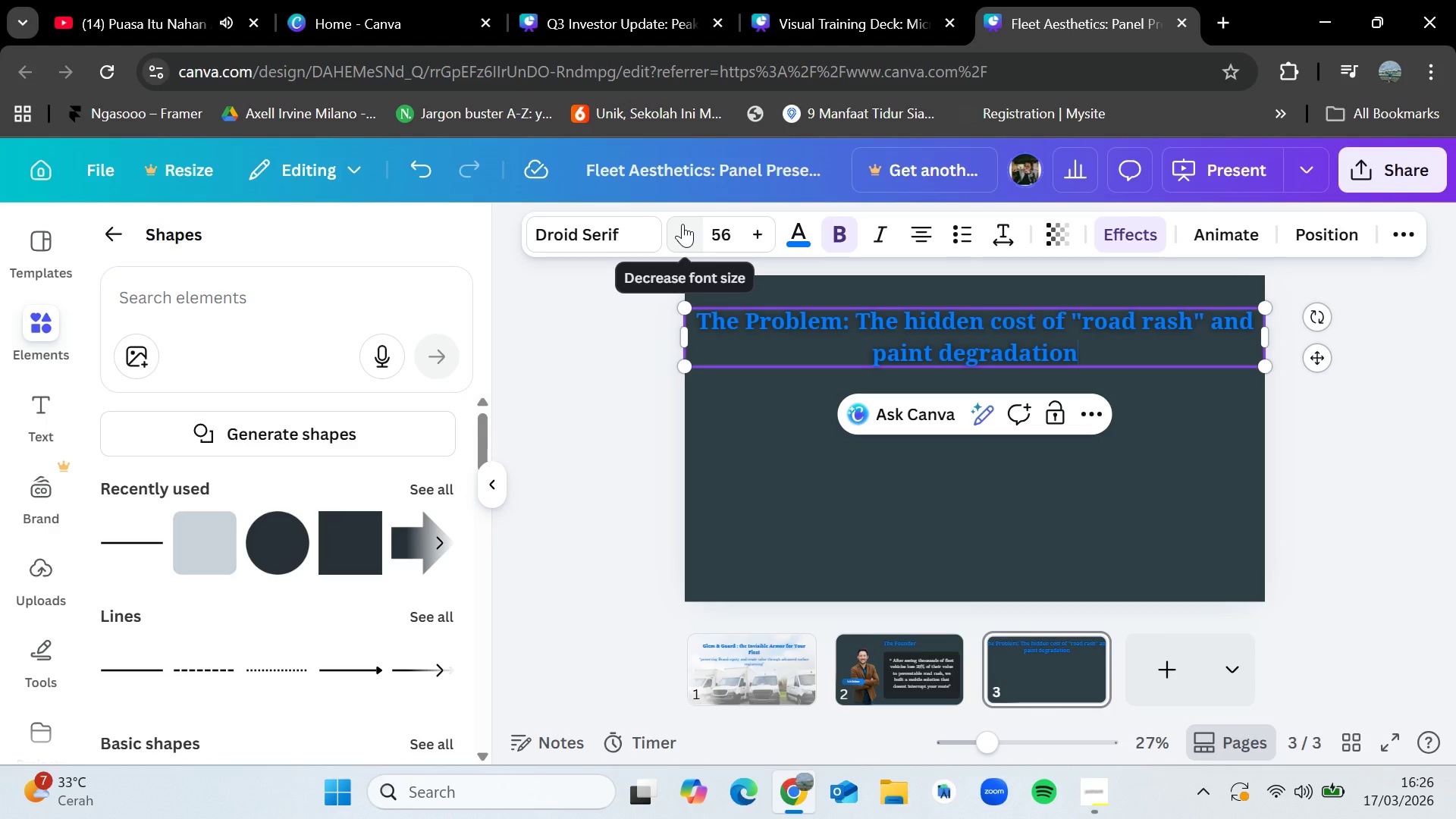 
double_click([1017, 340])
 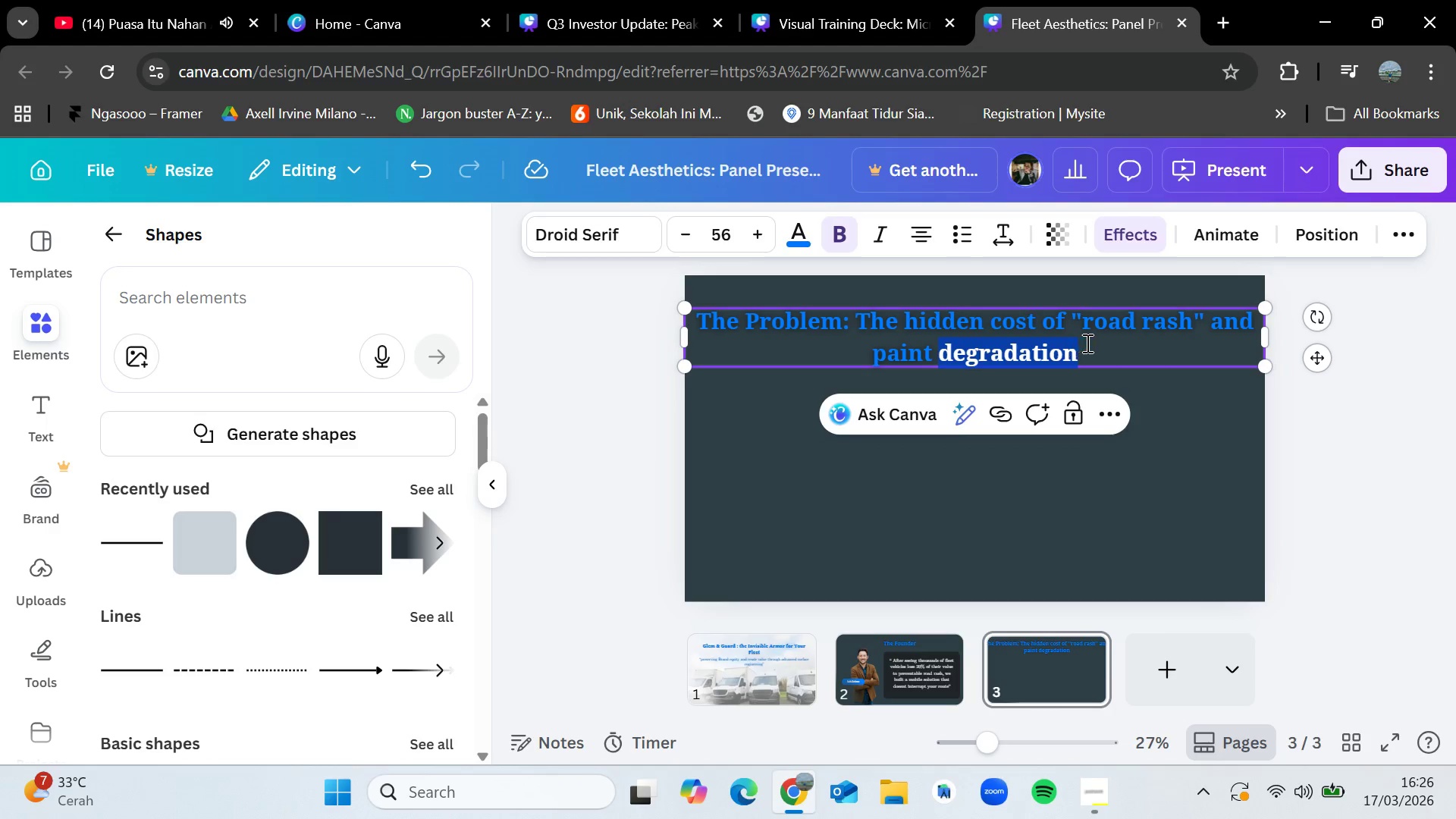 
left_click_drag(start_coordinate=[1089, 347], to_coordinate=[753, 320])
 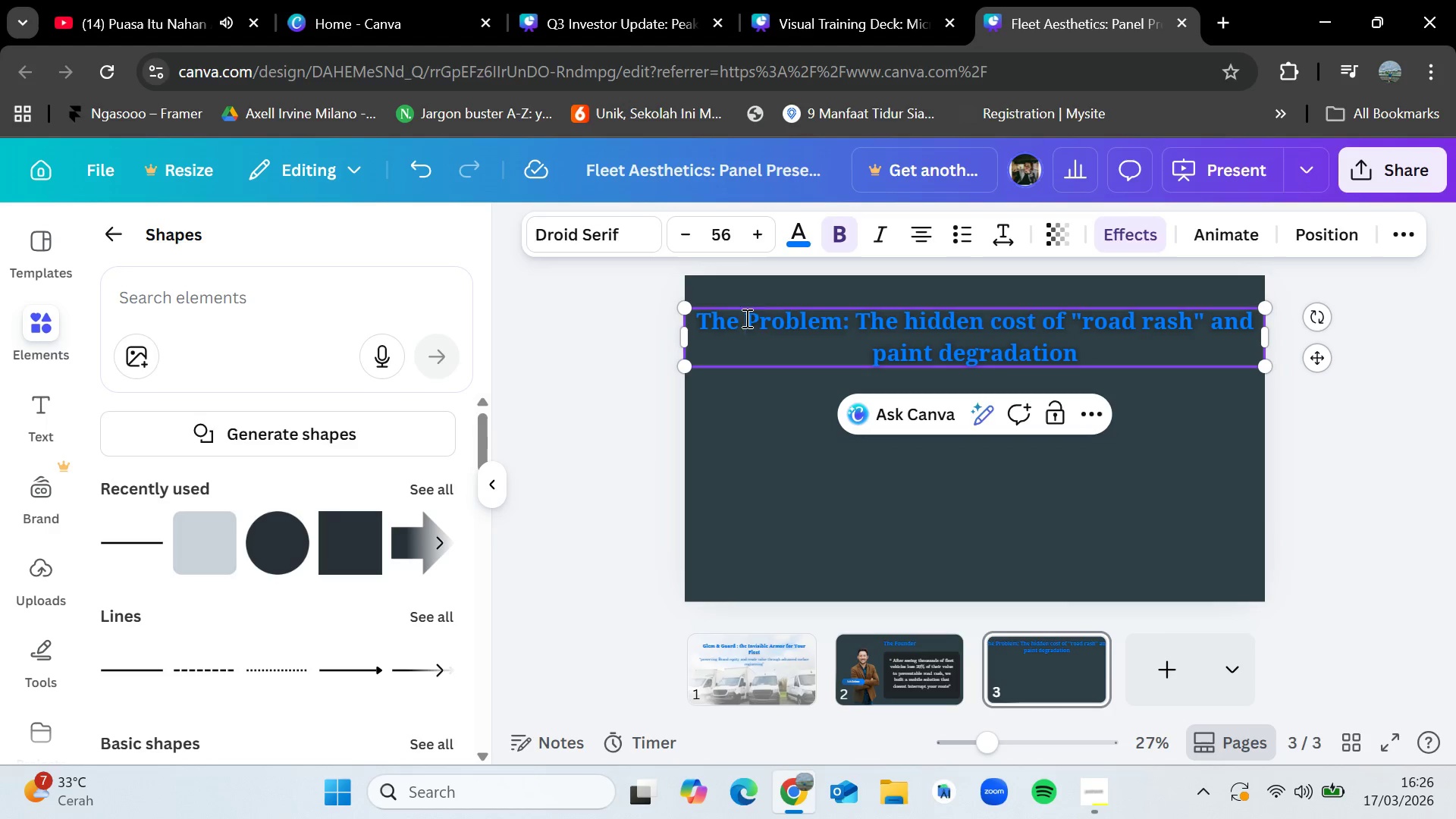 
left_click_drag(start_coordinate=[745, 318], to_coordinate=[1106, 352])
 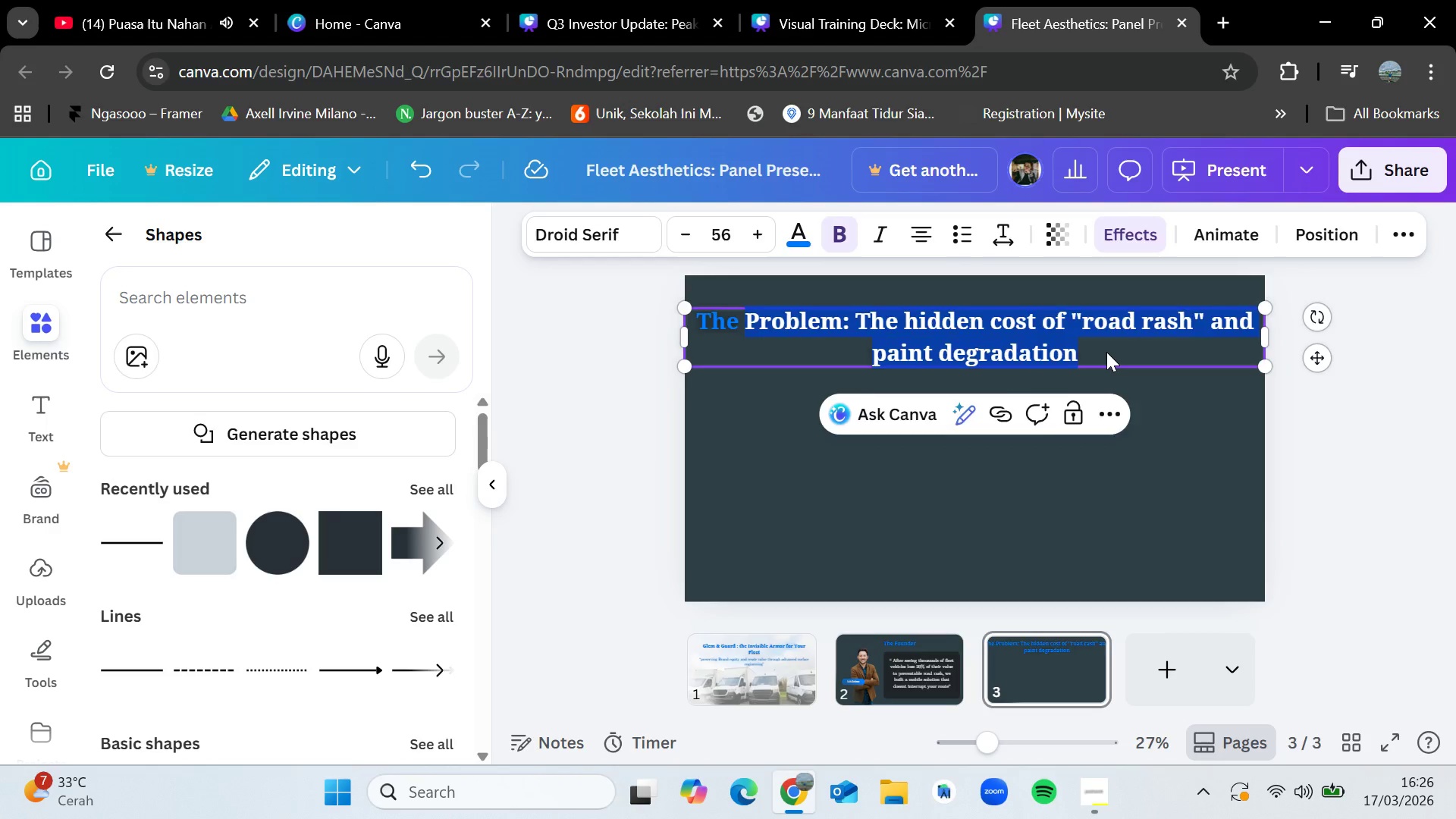 
key(Backspace)
type(silent tax on your assets)
 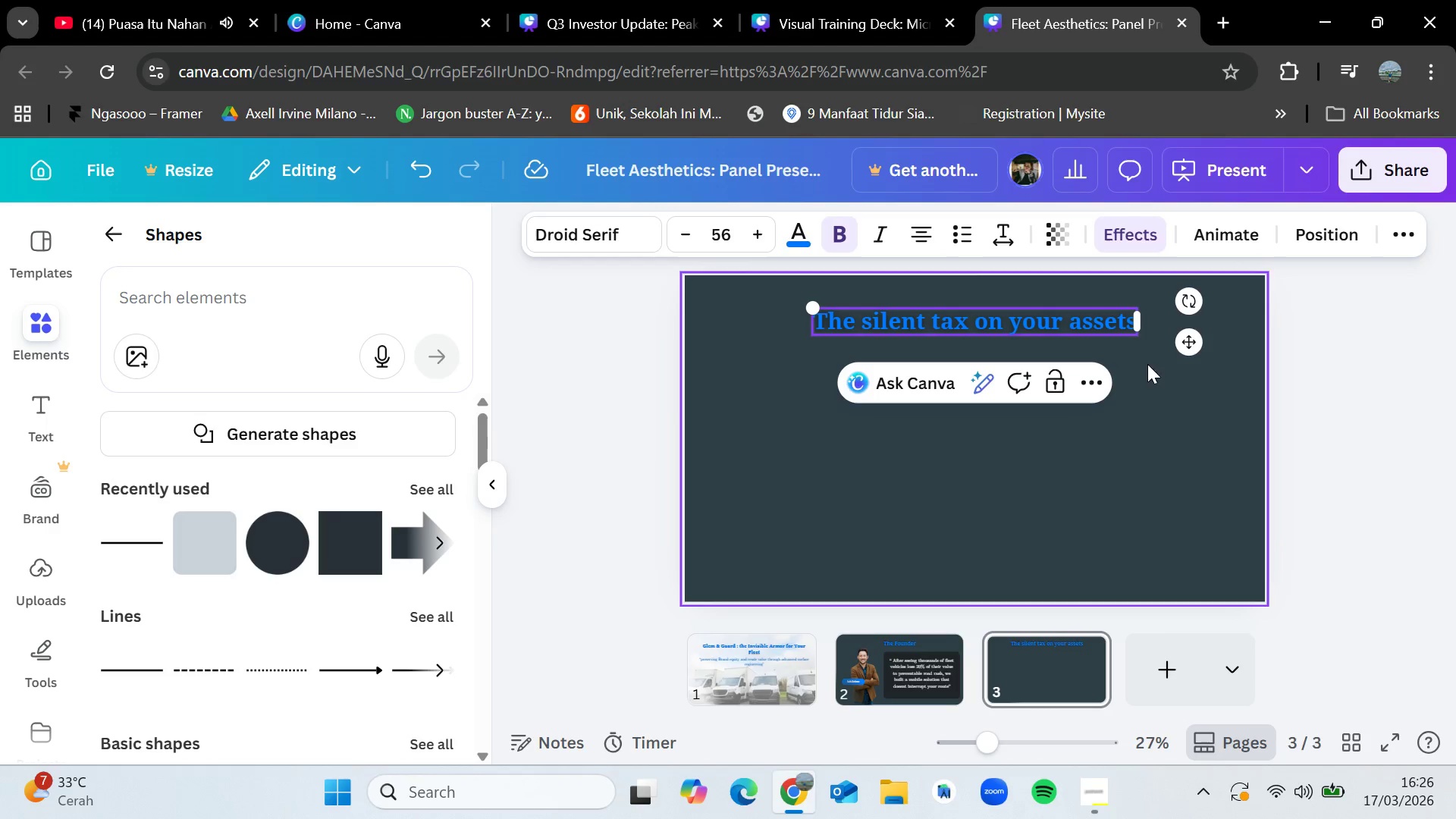 
left_click([1392, 410])
 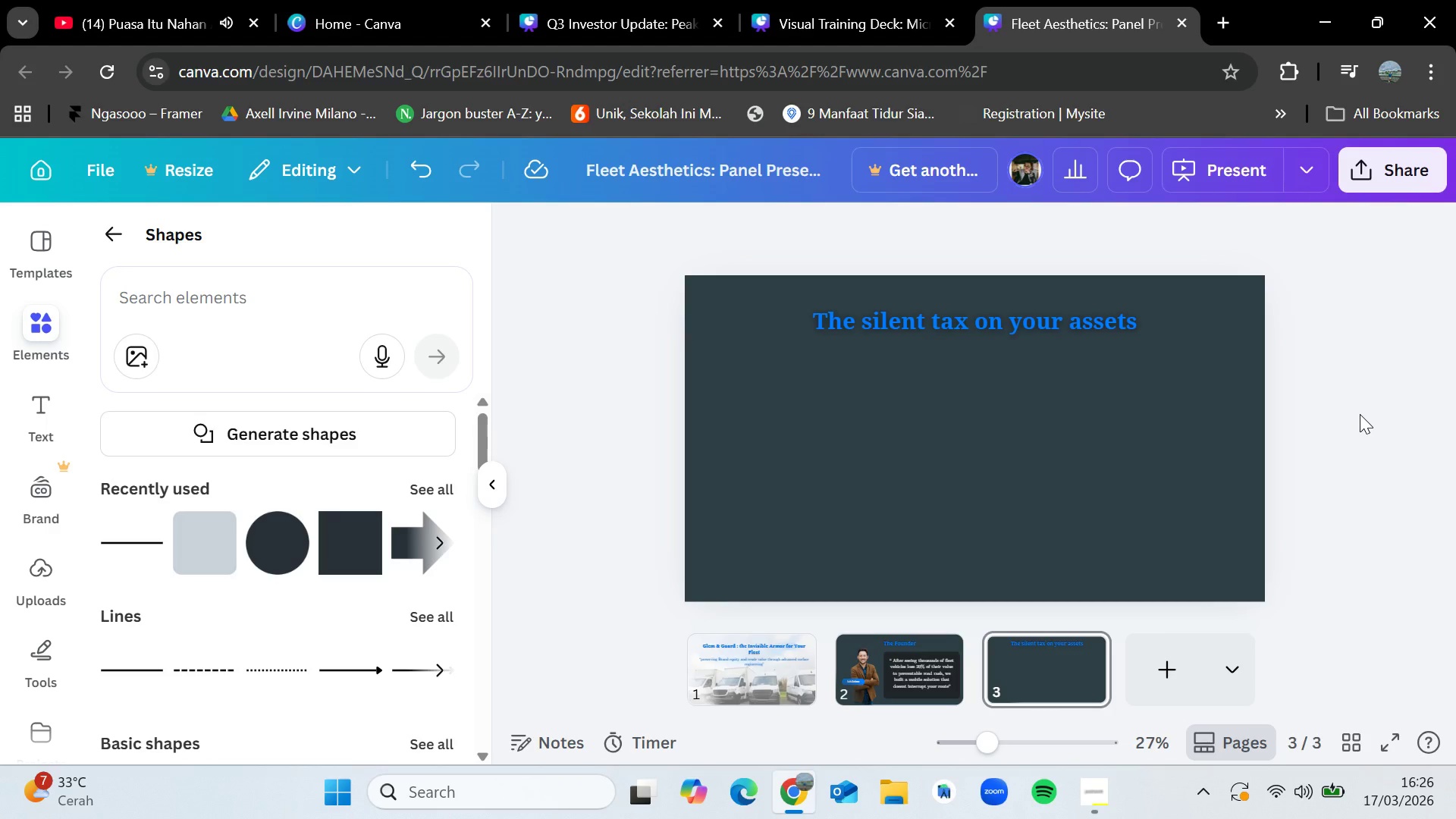 
wait(11.5)
 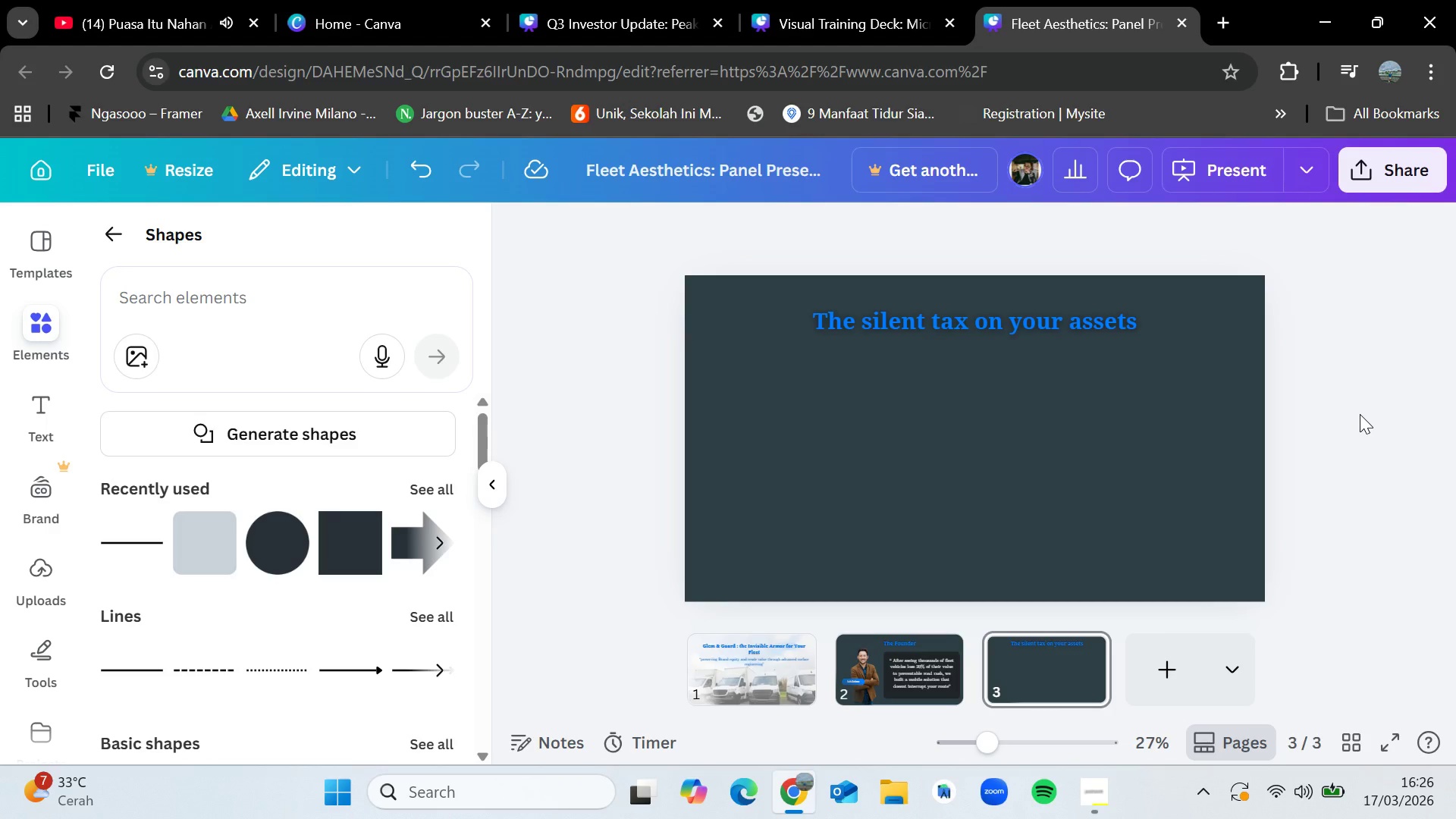 
left_click([115, 234])
 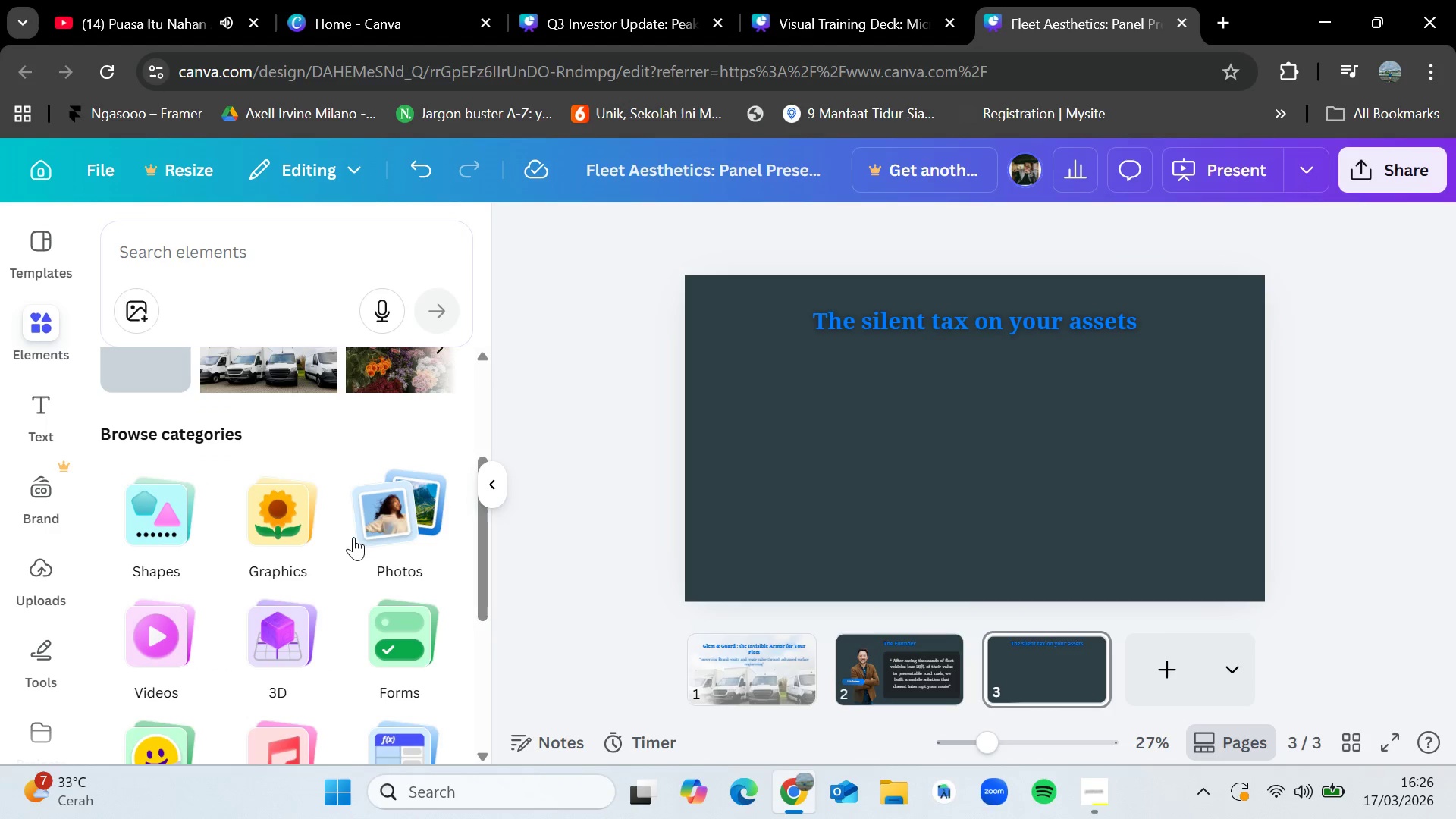 
scroll: coordinate [397, 560], scroll_direction: down, amount: 2.0
 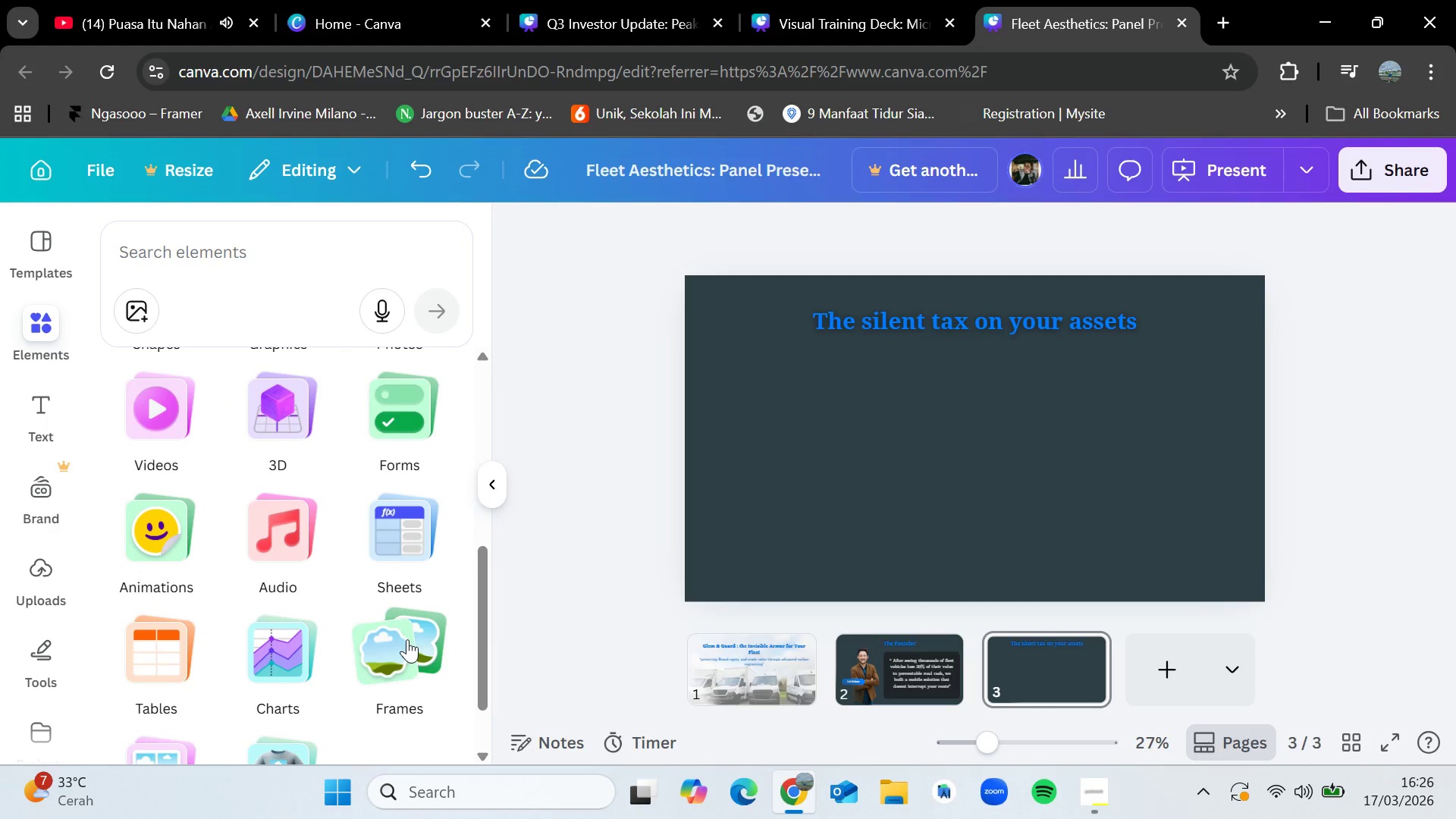 
left_click([407, 639])
 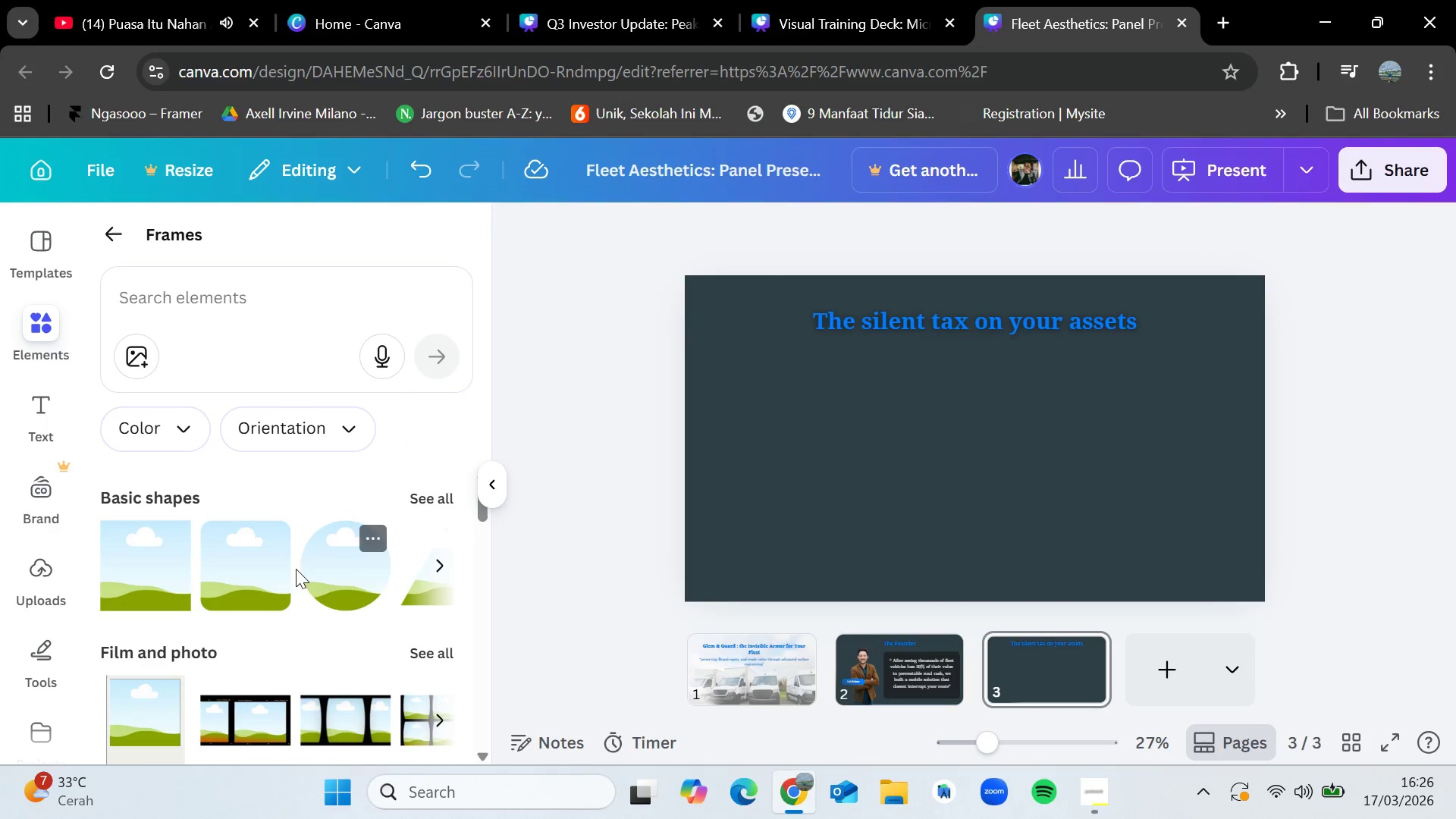 
left_click_drag(start_coordinate=[337, 573], to_coordinate=[759, 421])
 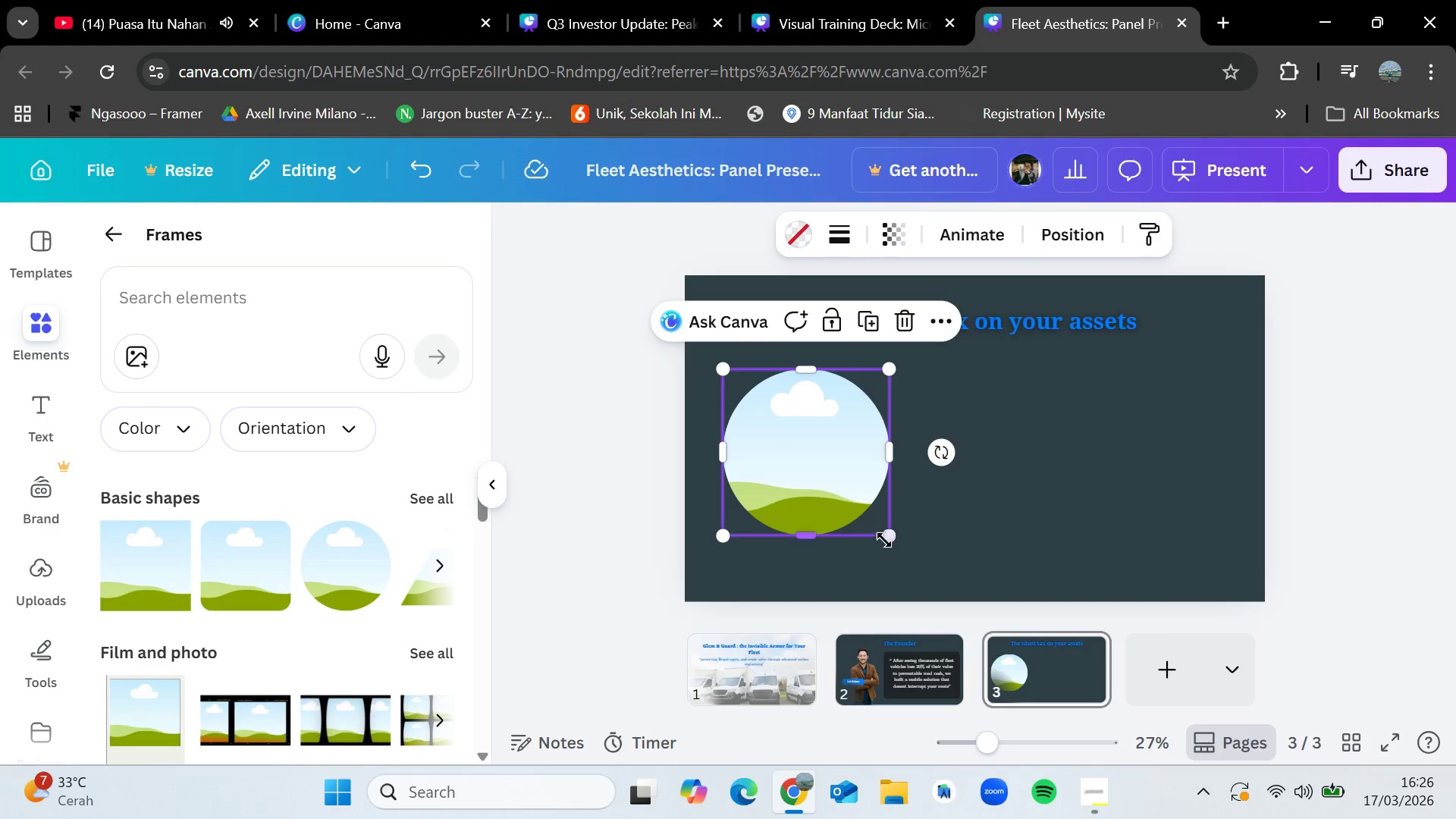 
left_click_drag(start_coordinate=[892, 536], to_coordinate=[915, 561])
 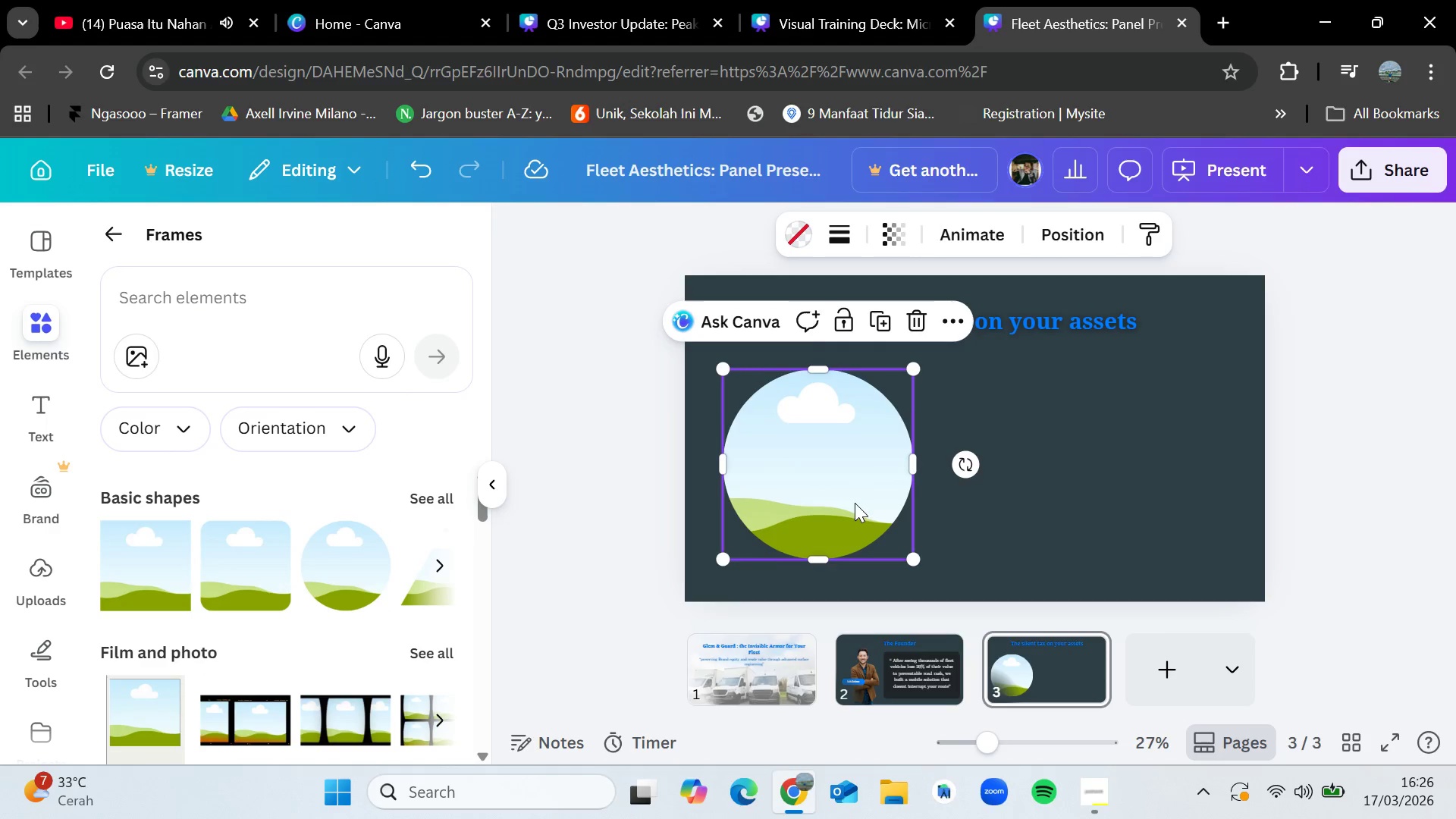 
left_click_drag(start_coordinate=[855, 502], to_coordinate=[849, 496])
 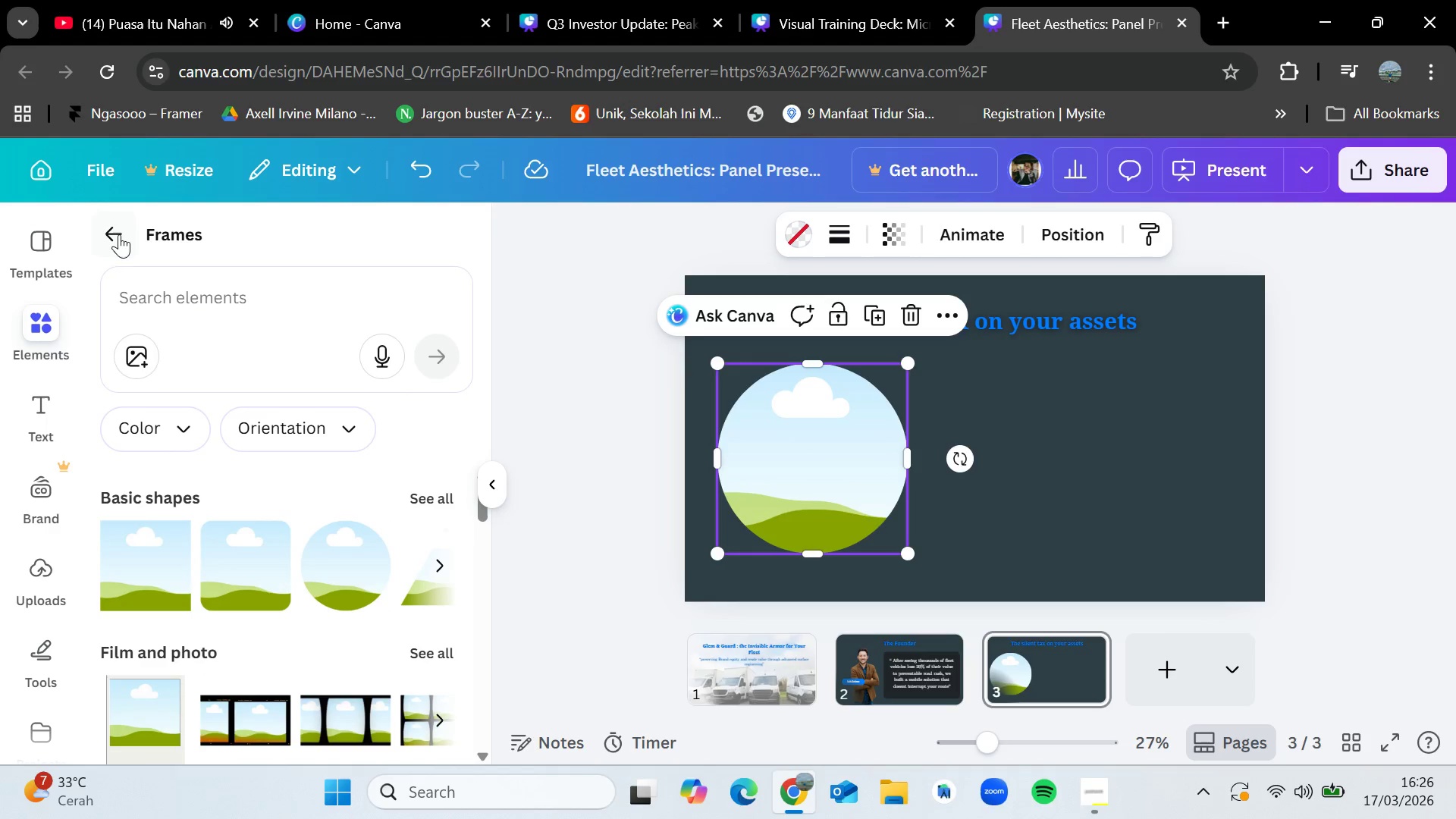 
left_click([119, 230])
 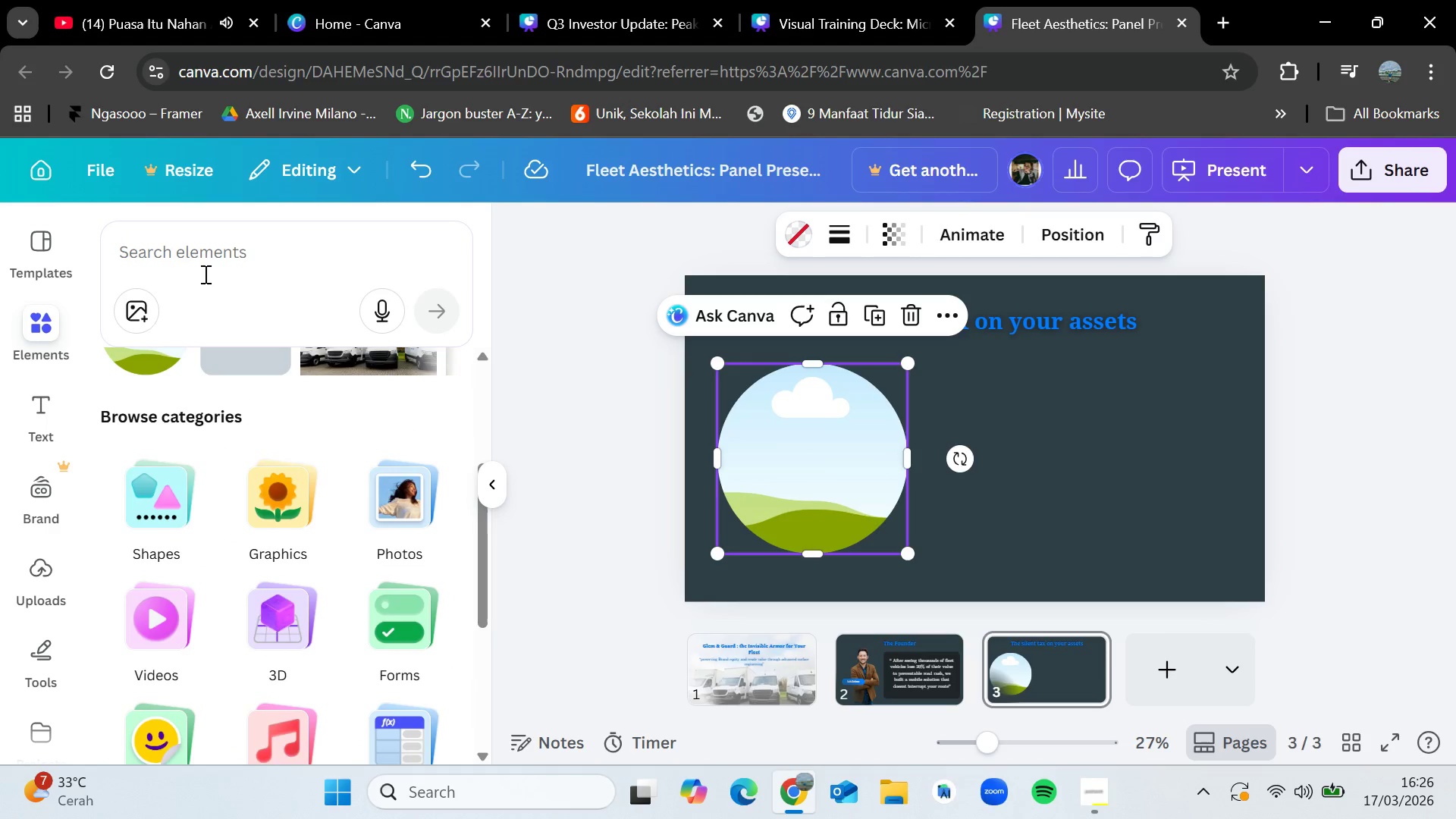 
left_click([217, 266])
 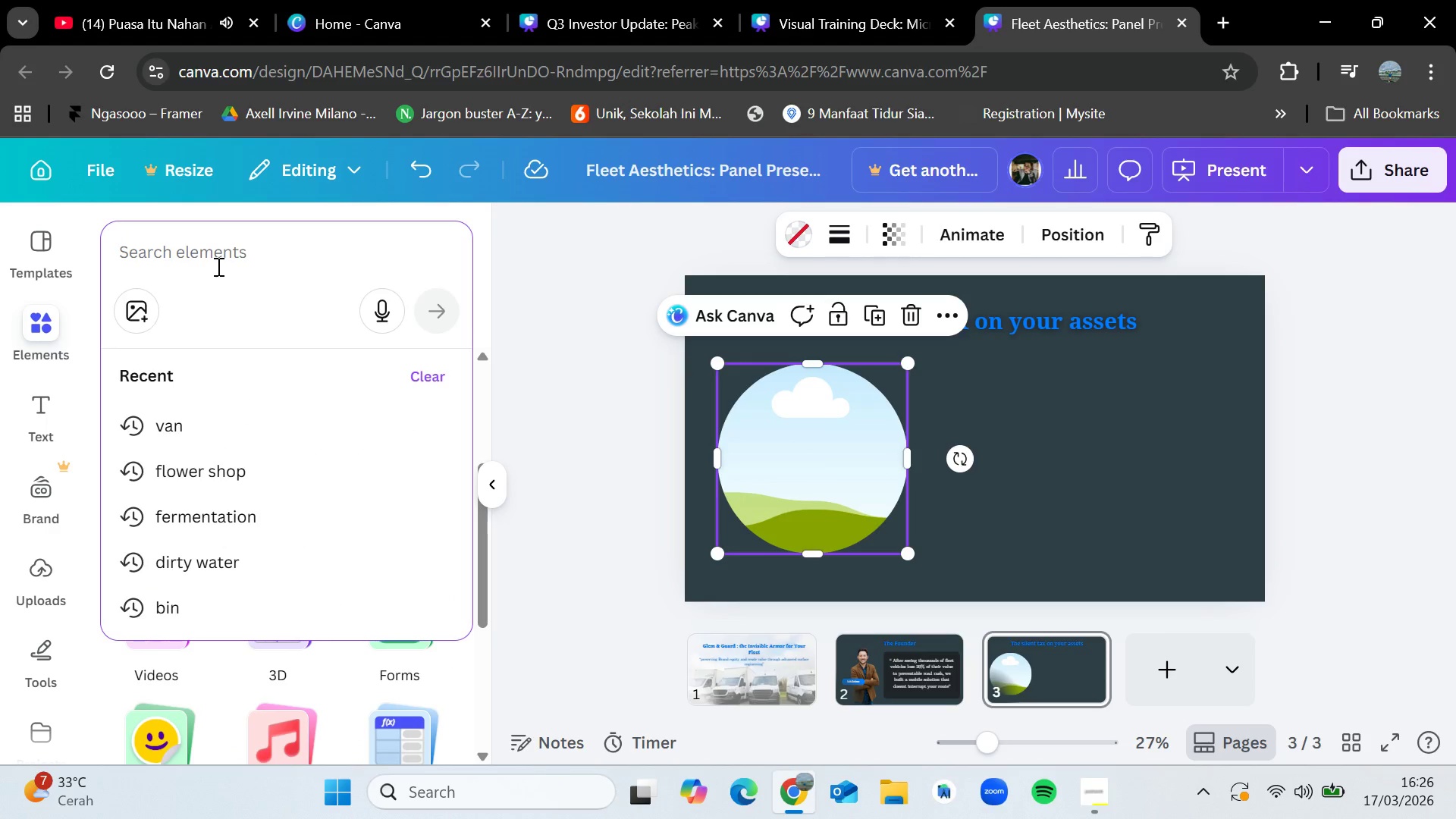 
type(paint damg)
key(Backspace)
type(ages)
 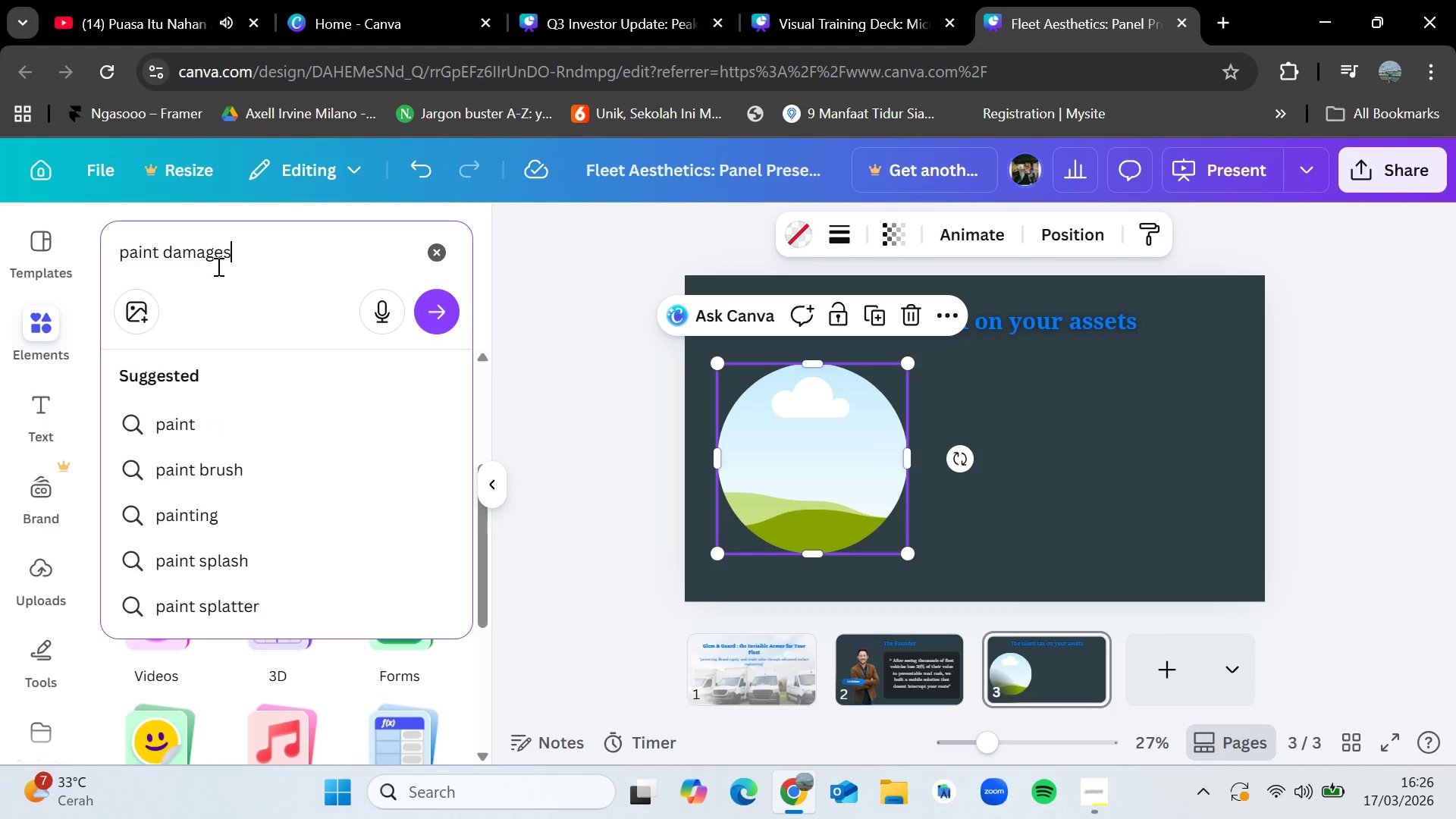 
key(Enter)
 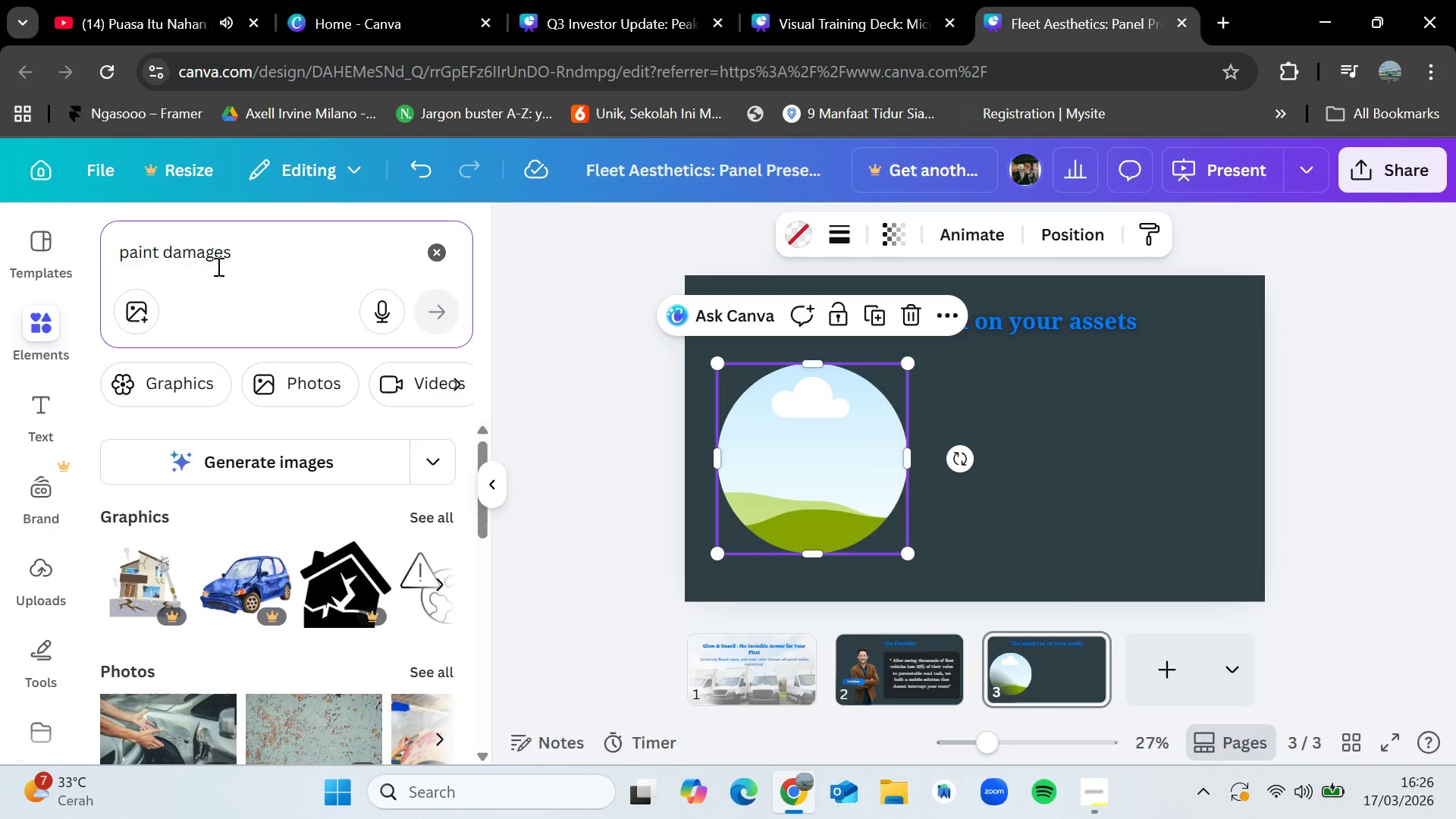 
wait(8.5)
 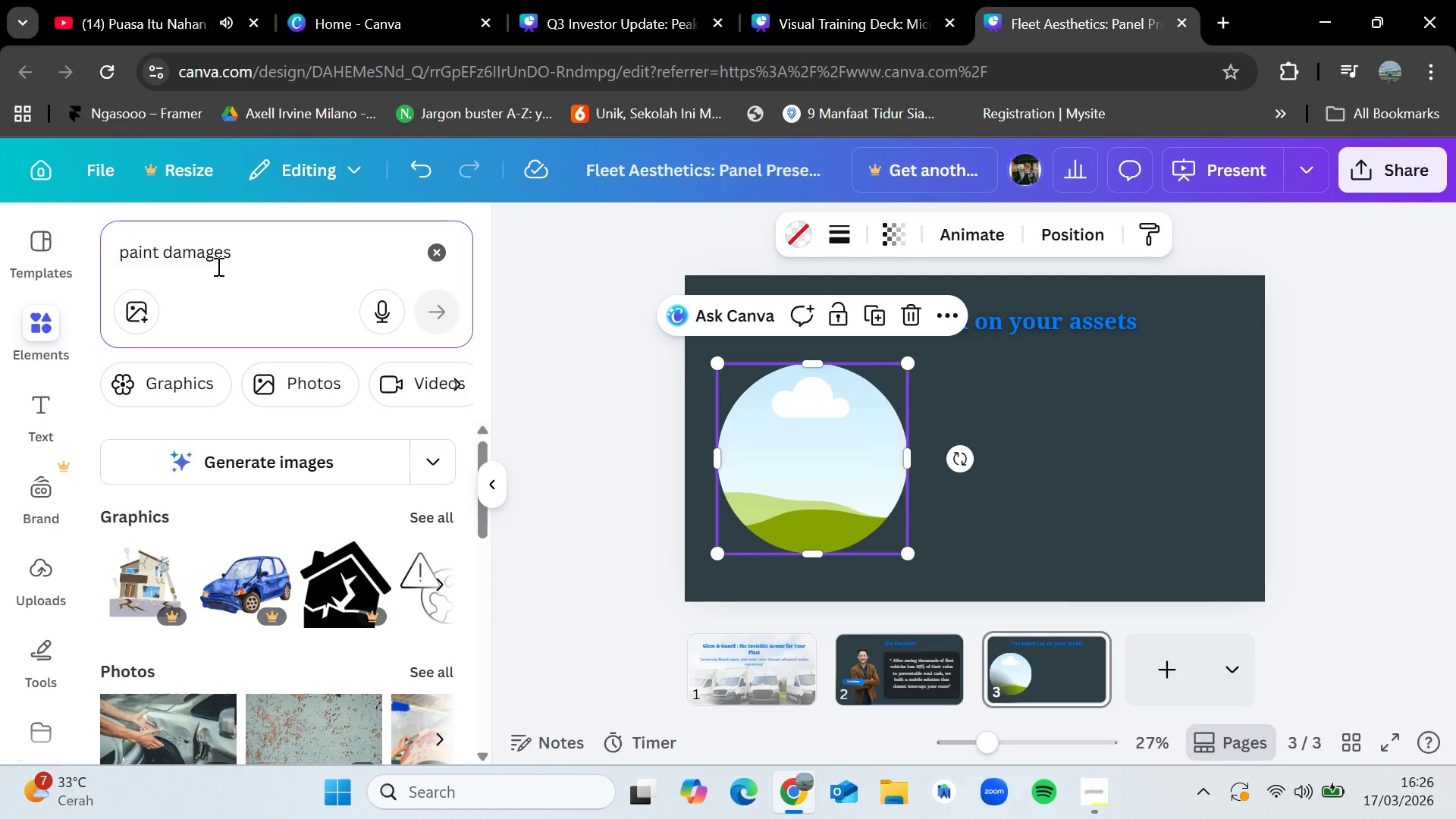 
left_click([422, 551])
 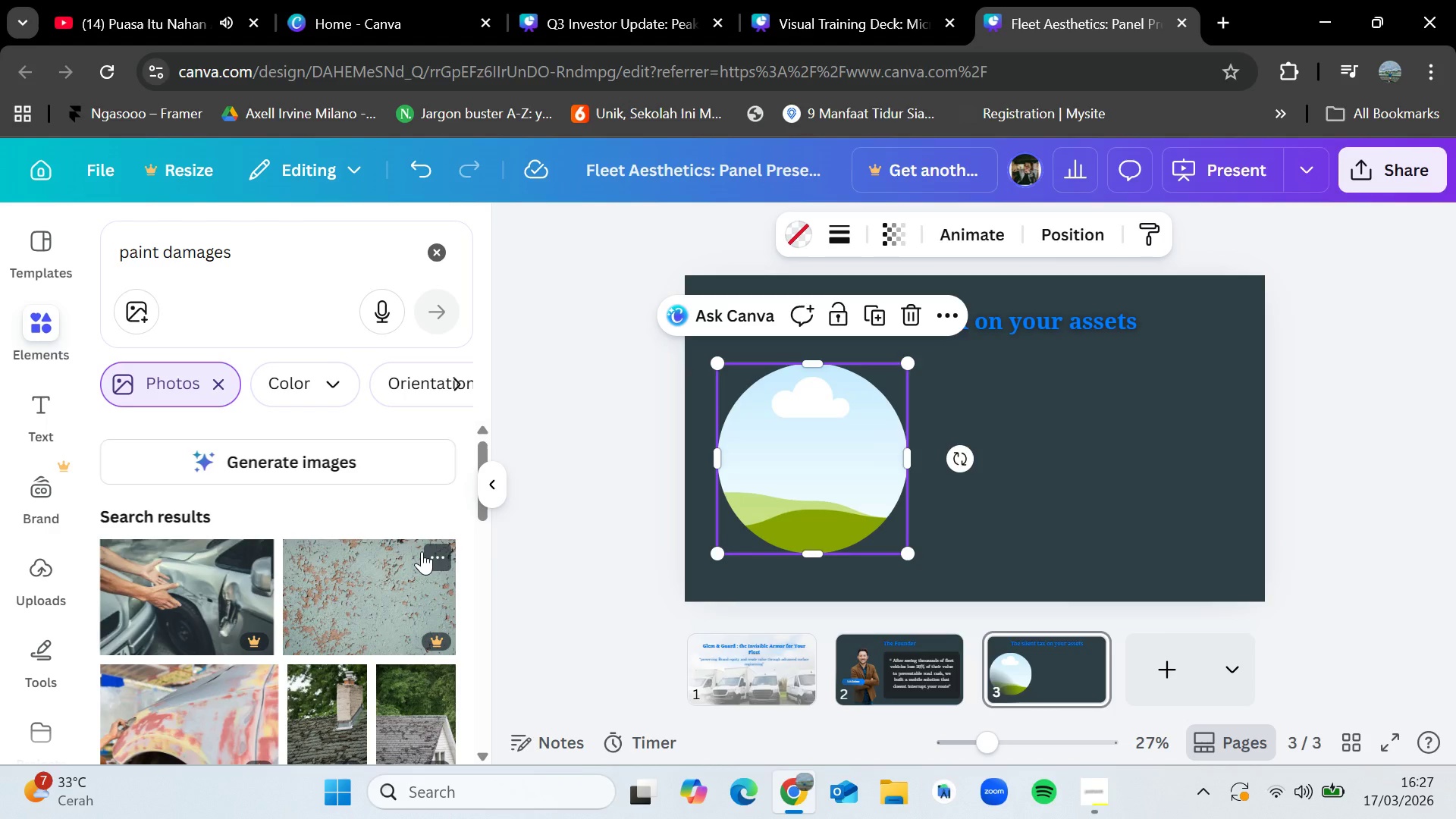 
wait(10.56)
 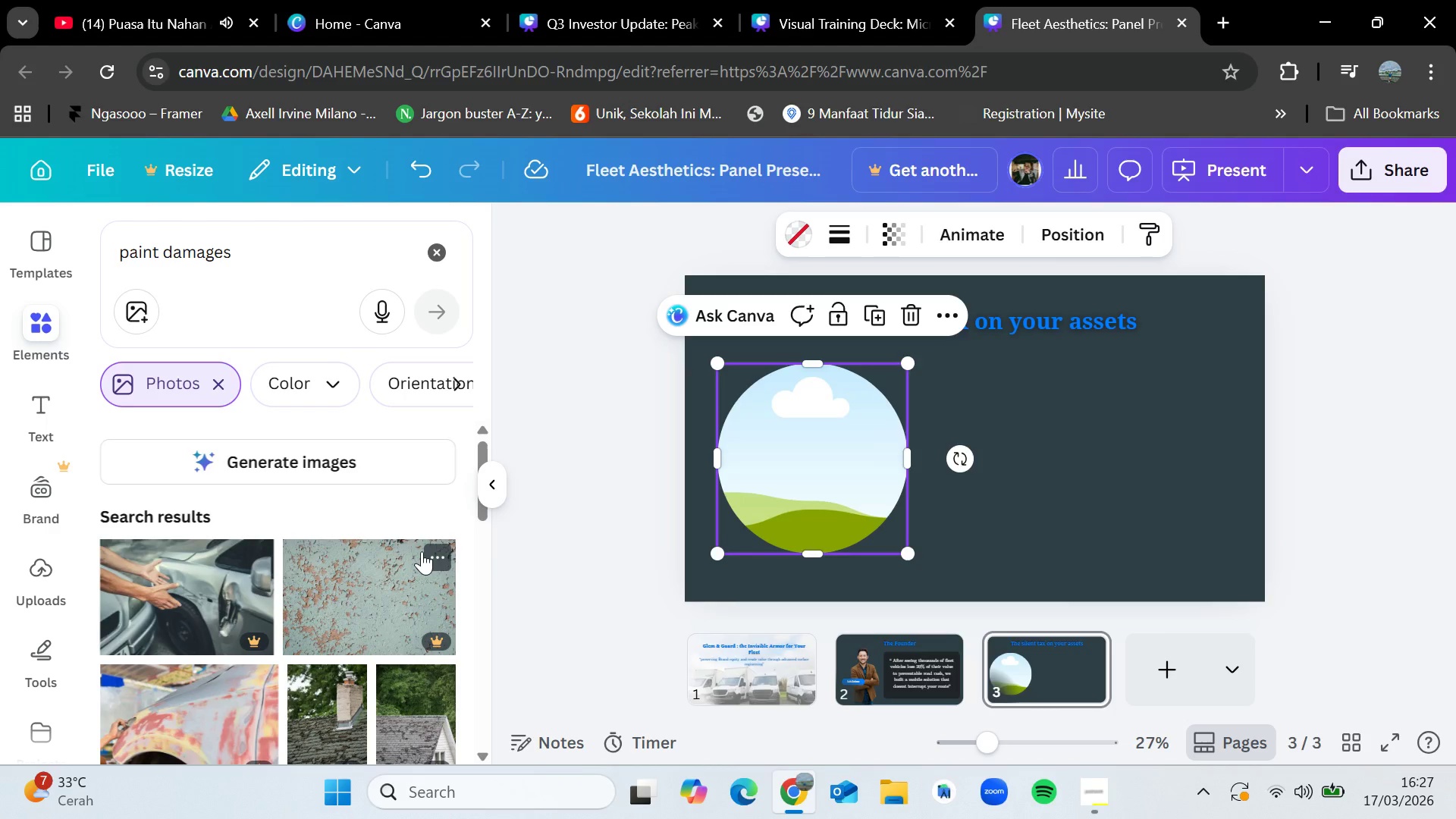 
scroll: coordinate [387, 690], scroll_direction: down, amount: 15.0
 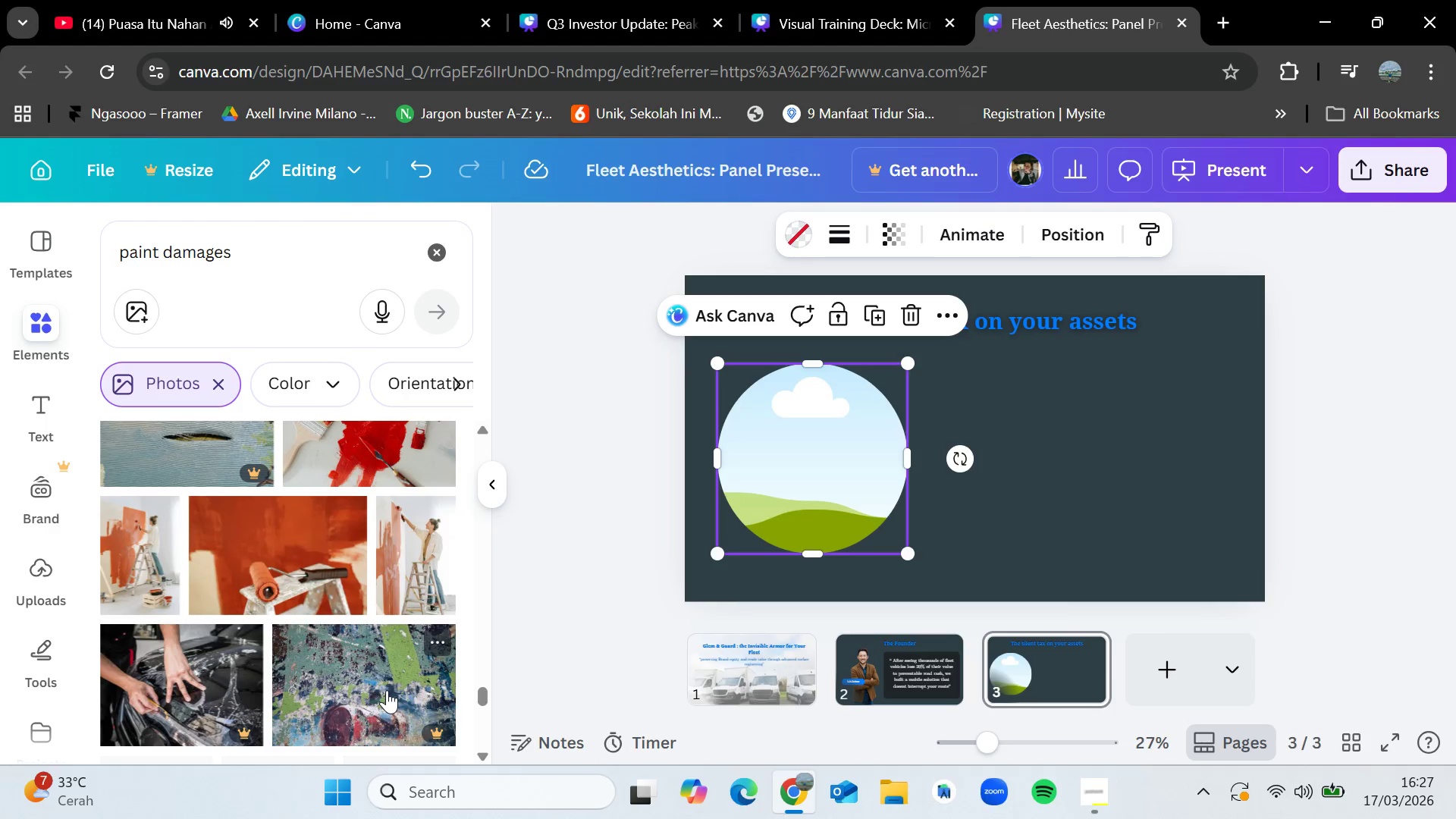 
left_click([116, 248])
 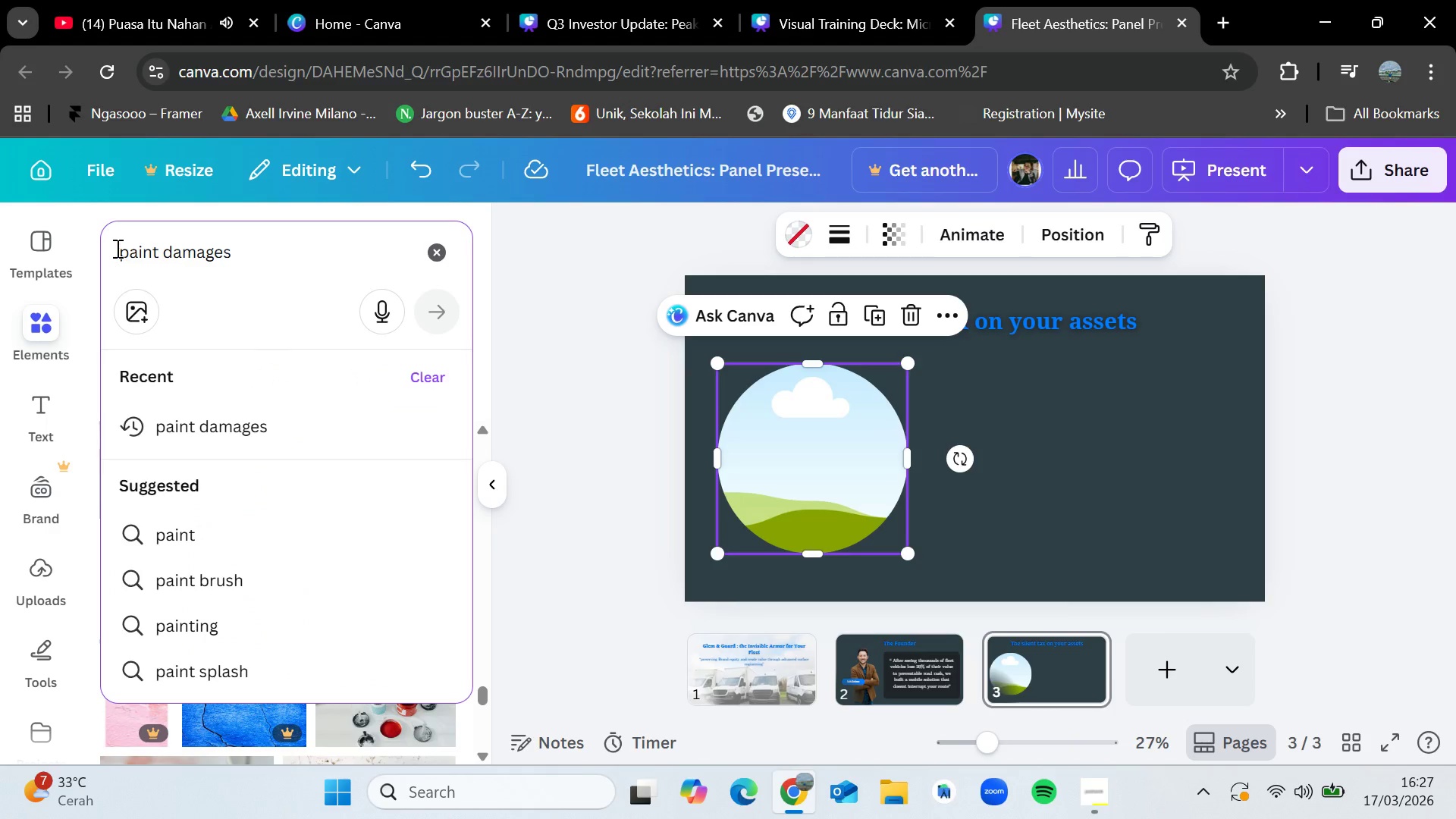 
type(car )
 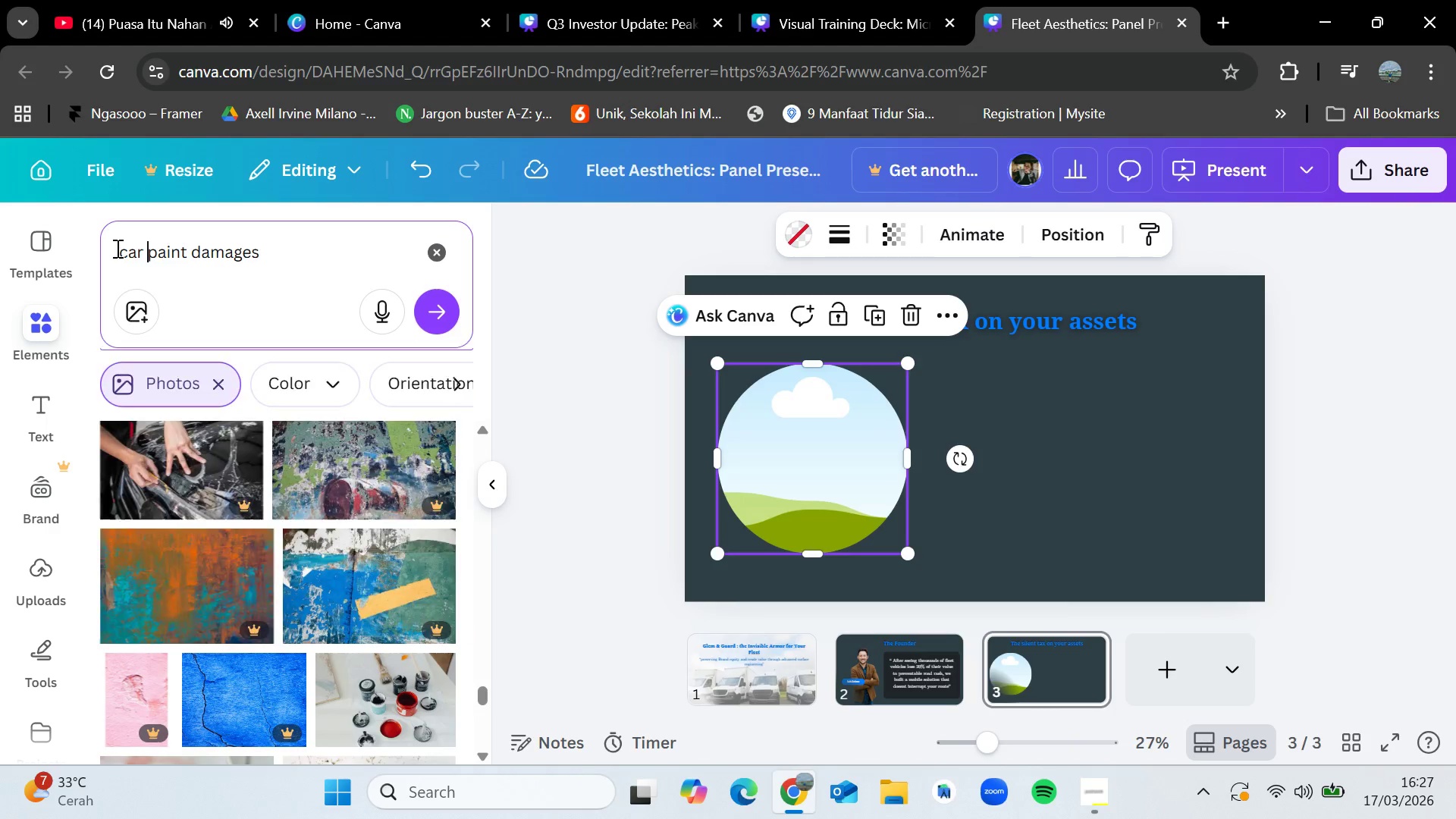 
key(Enter)
 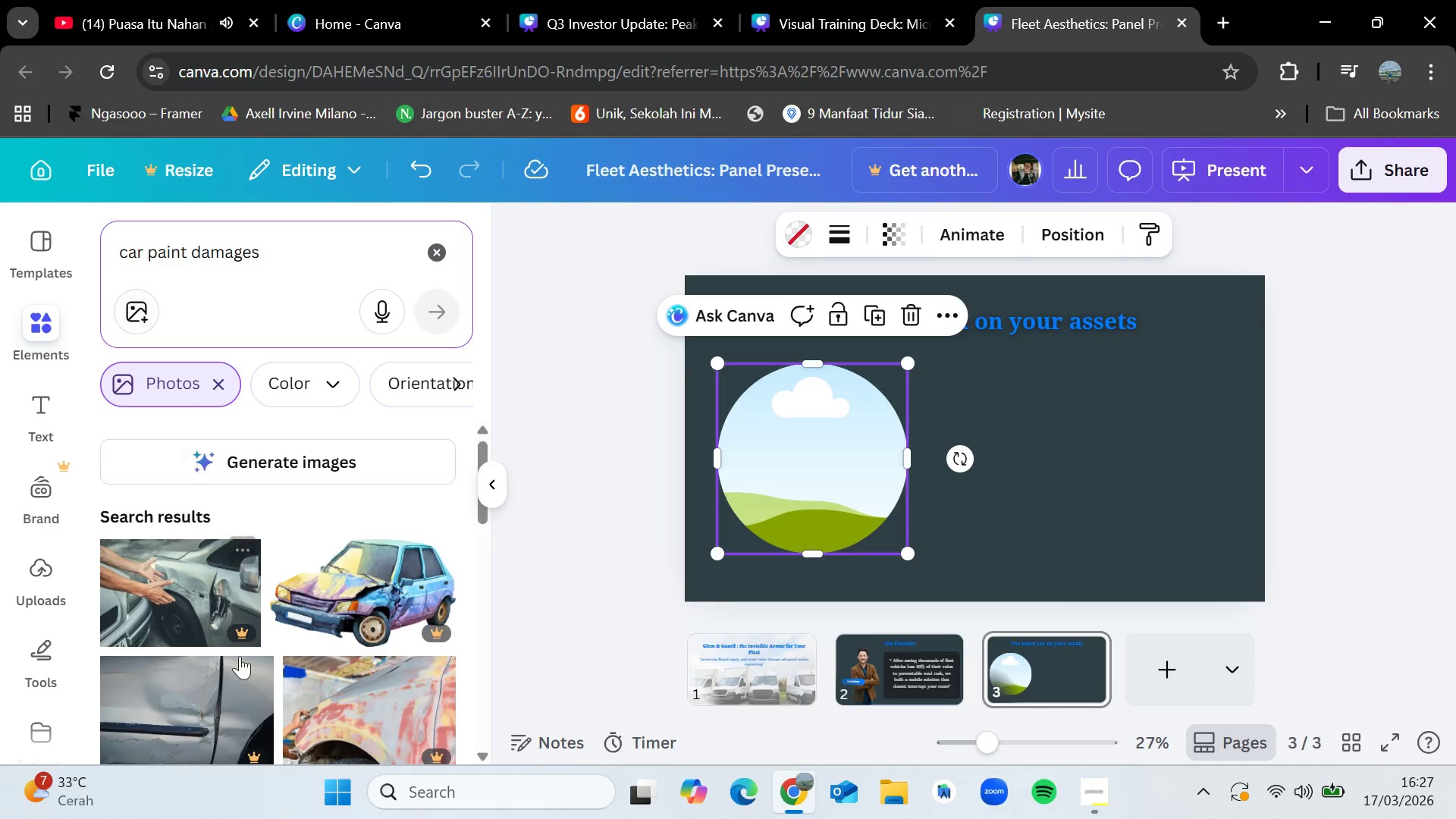 
scroll: coordinate [303, 573], scroll_direction: down, amount: 6.0
 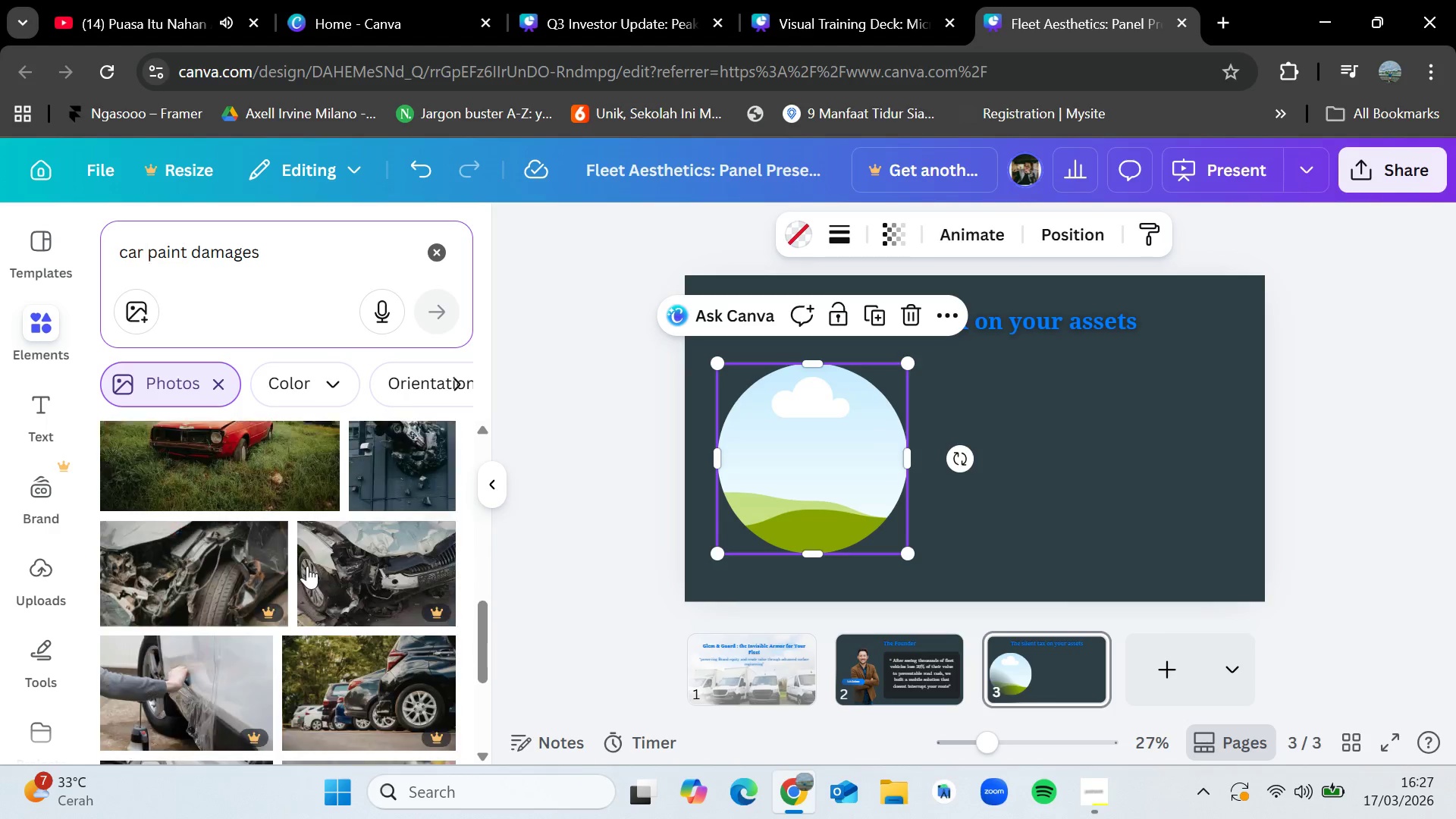 
mouse_move([320, 584])
 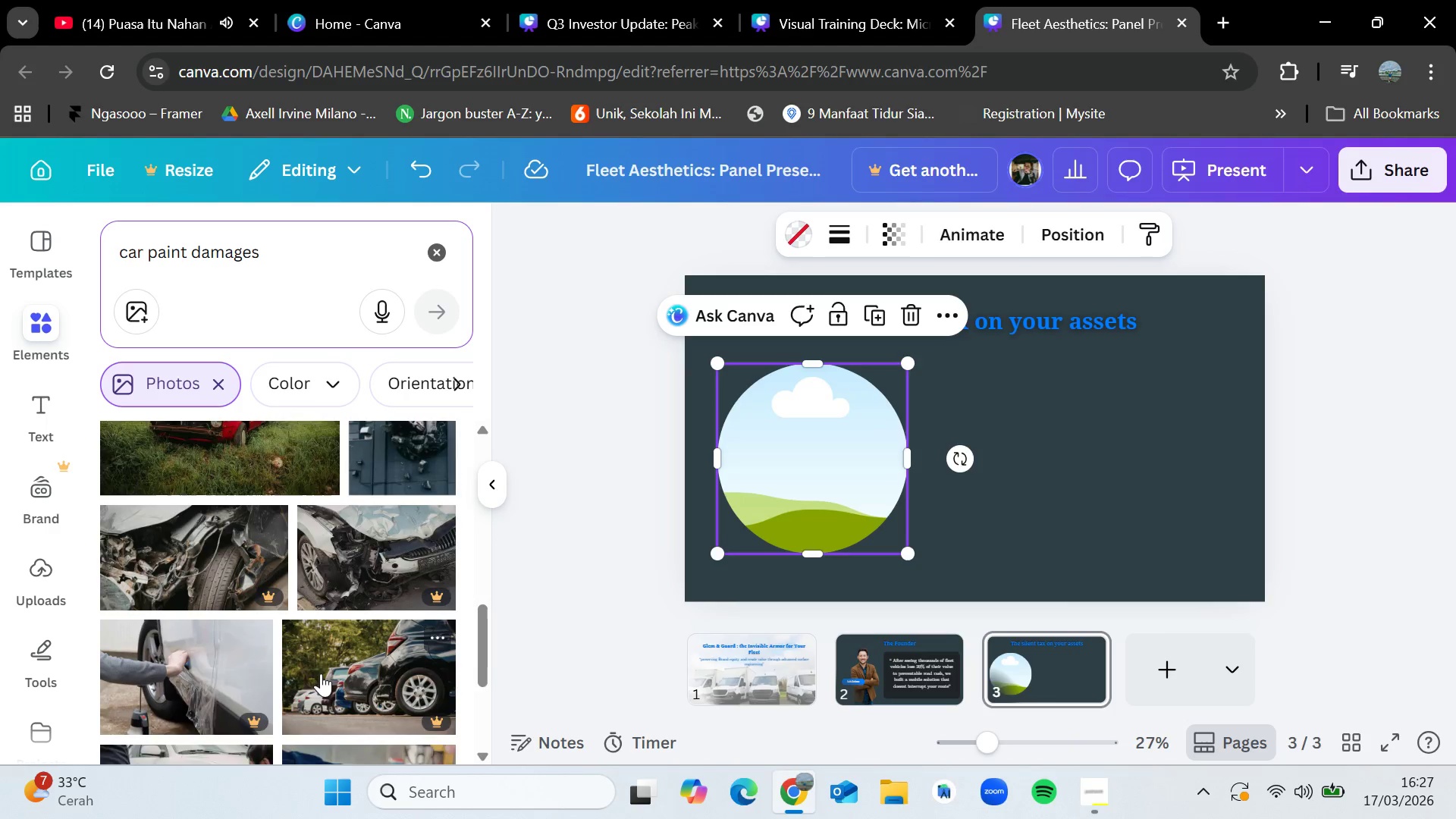 
scroll: coordinate [321, 674], scroll_direction: down, amount: 10.0
 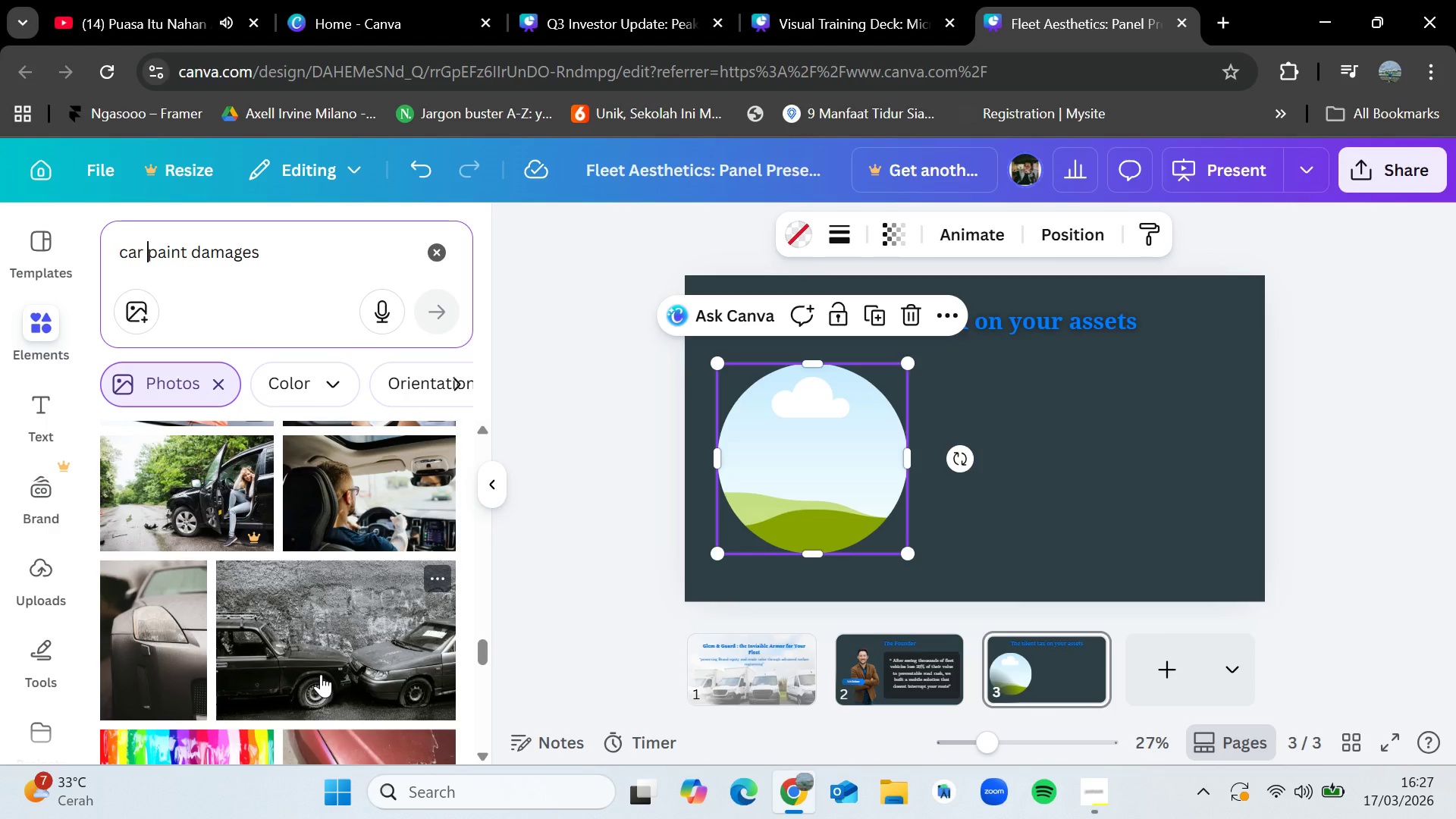 
scroll: coordinate [321, 674], scroll_direction: down, amount: 2.0
 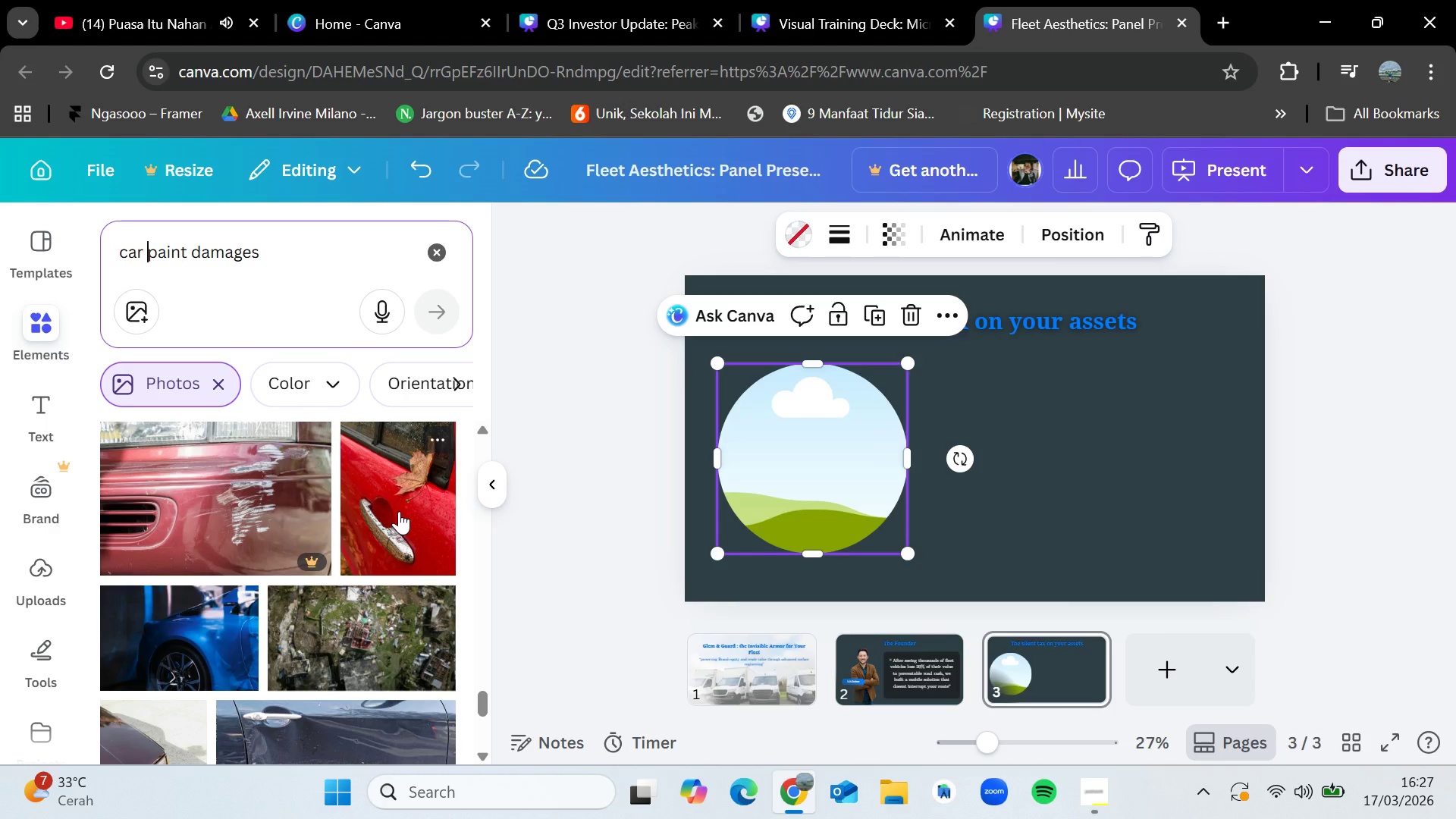 
wait(5.53)
 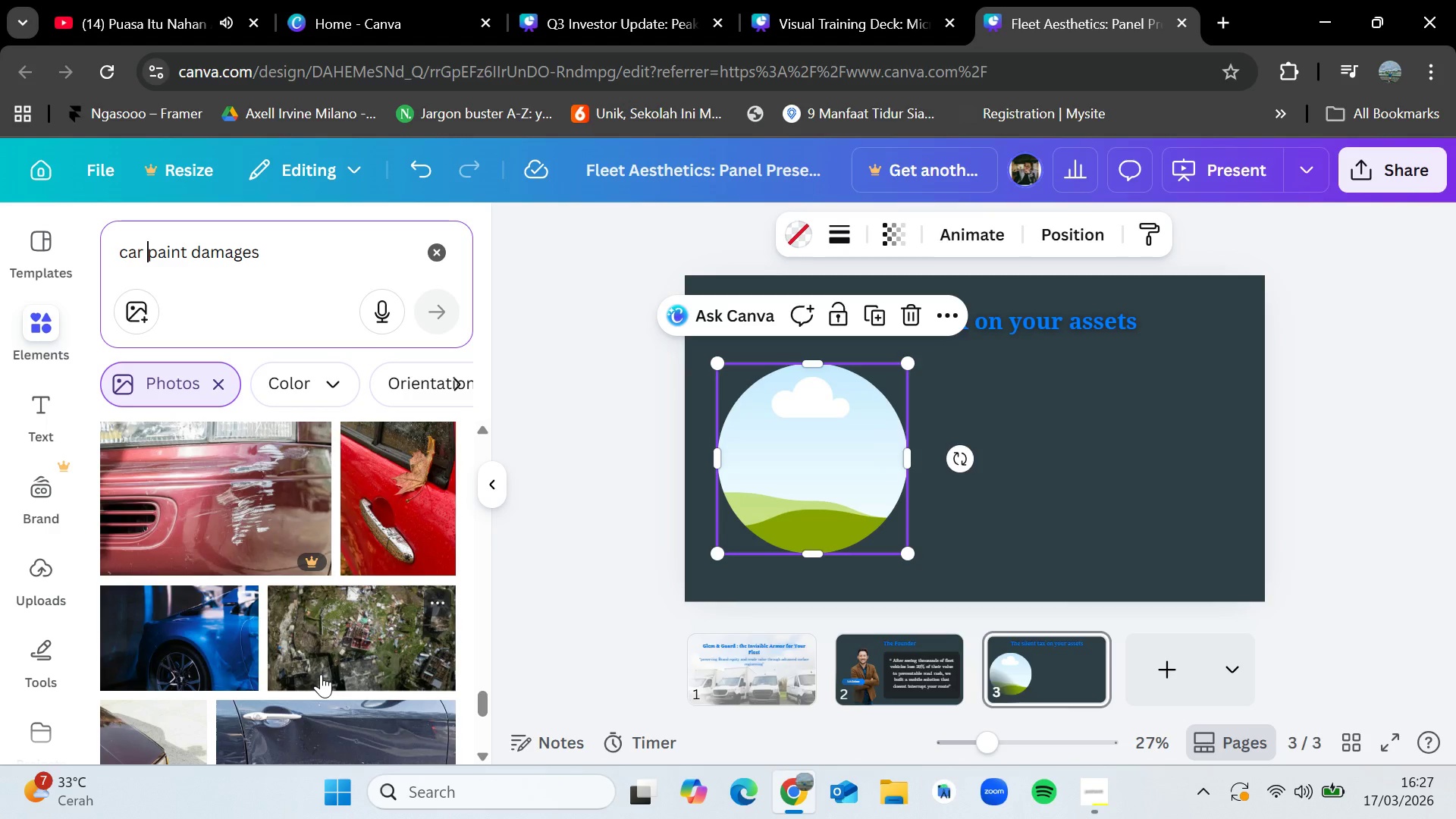 
left_click_drag(start_coordinate=[399, 511], to_coordinate=[799, 422])
 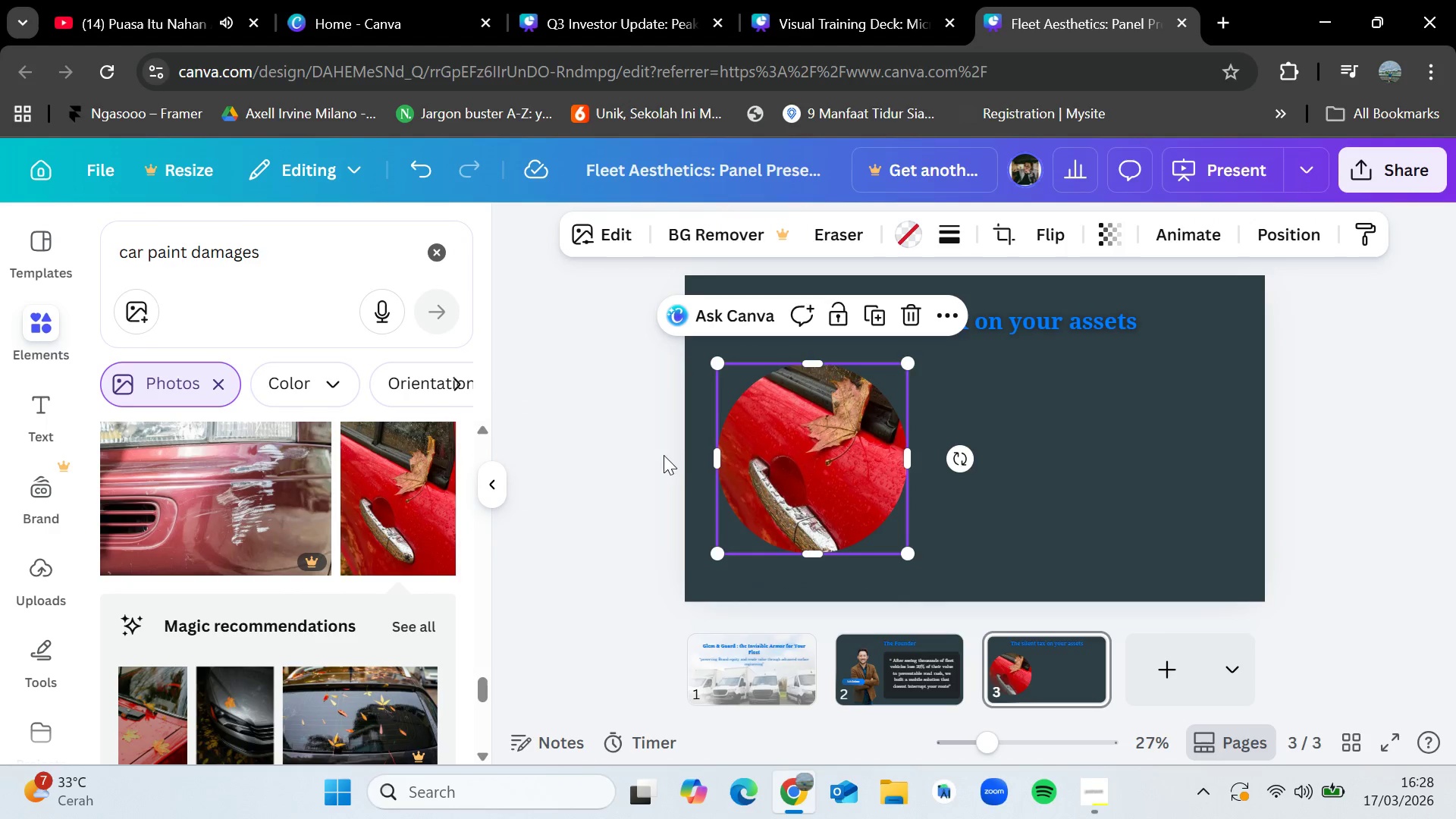 
scroll: coordinate [314, 623], scroll_direction: down, amount: 4.0
 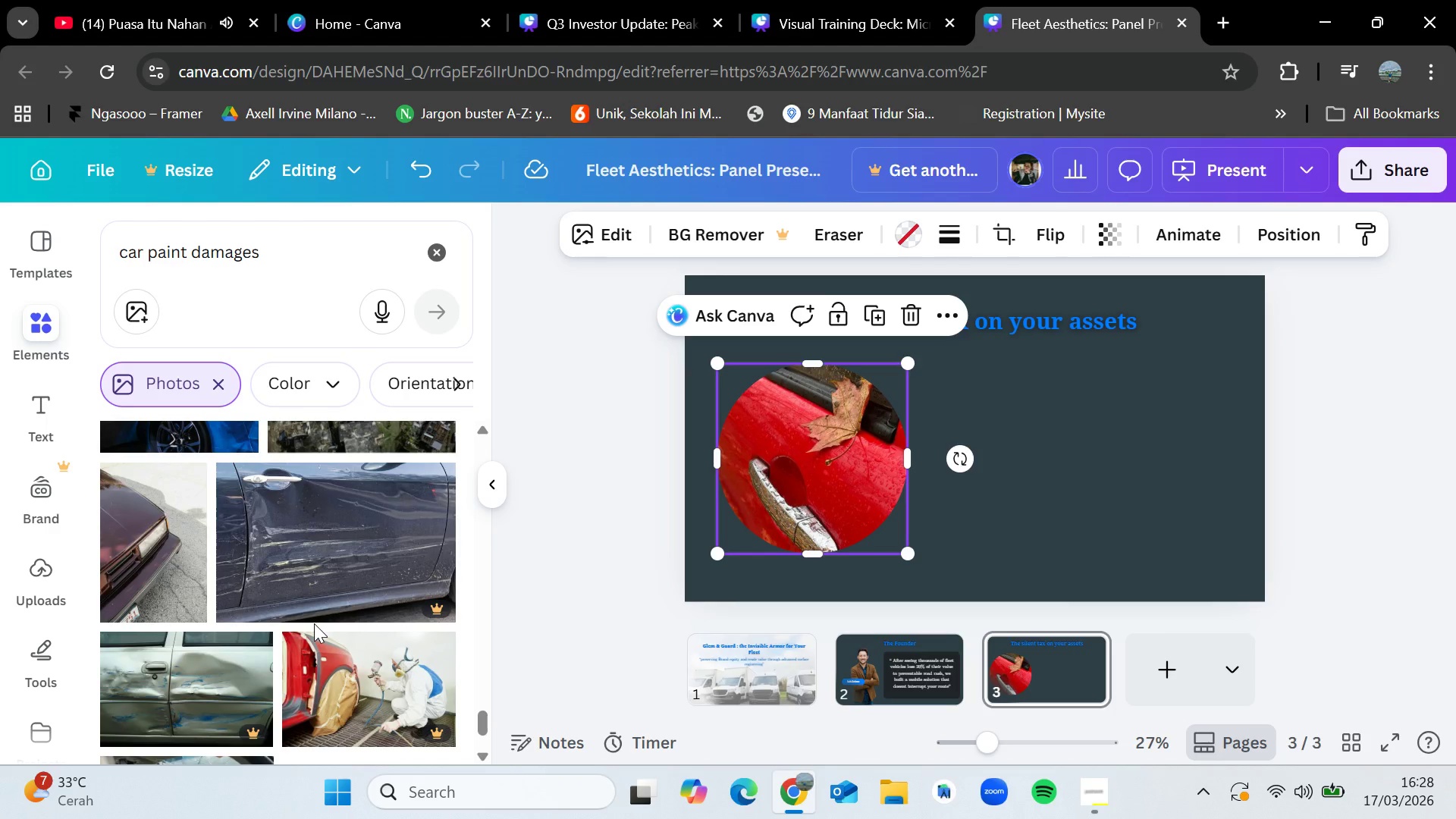 
wait(7.41)
 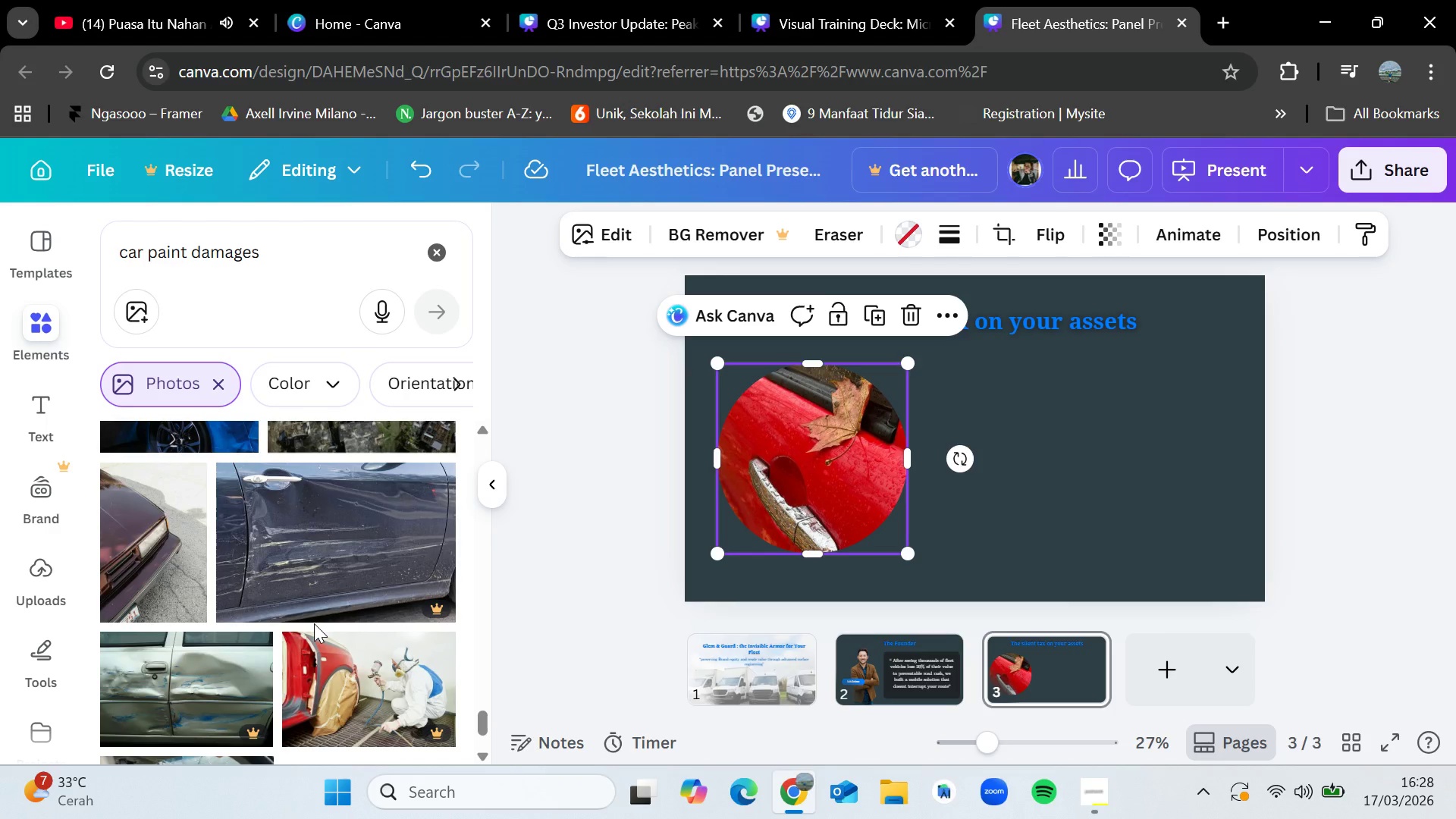 
scroll: coordinate [278, 654], scroll_direction: down, amount: 11.0
 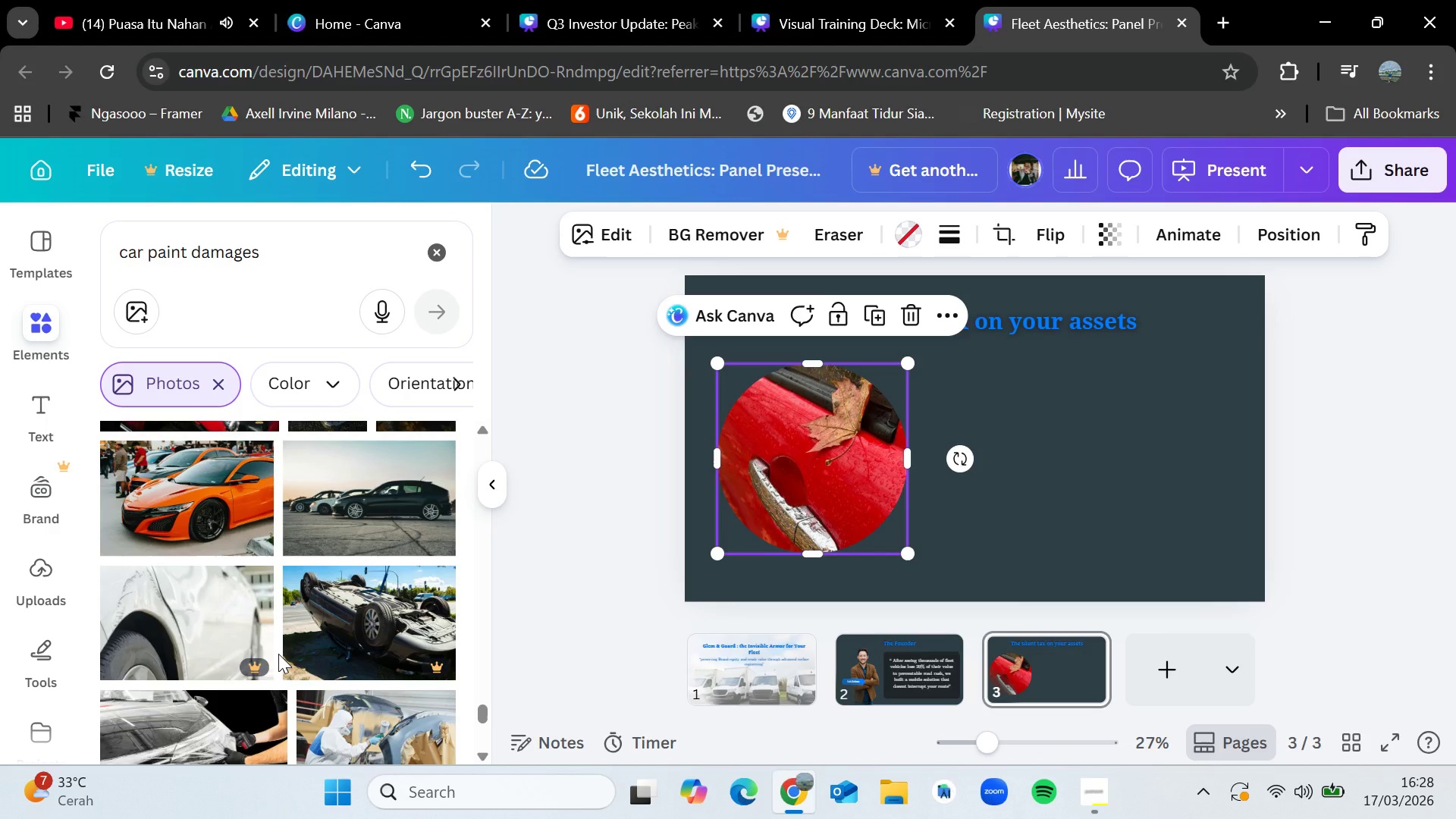 
scroll: coordinate [278, 654], scroll_direction: down, amount: 6.0
 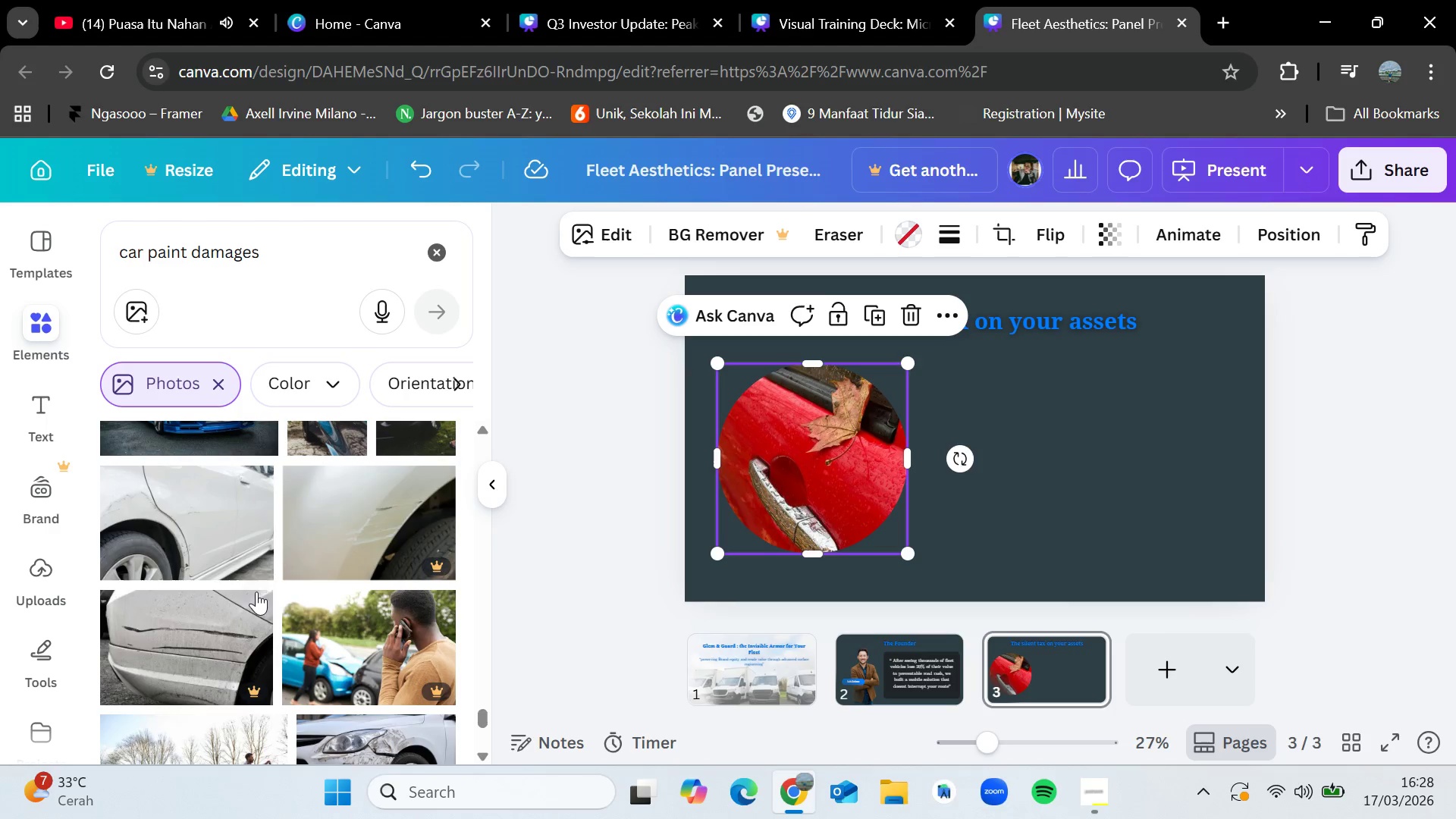 
left_click_drag(start_coordinate=[136, 505], to_coordinate=[777, 400])
 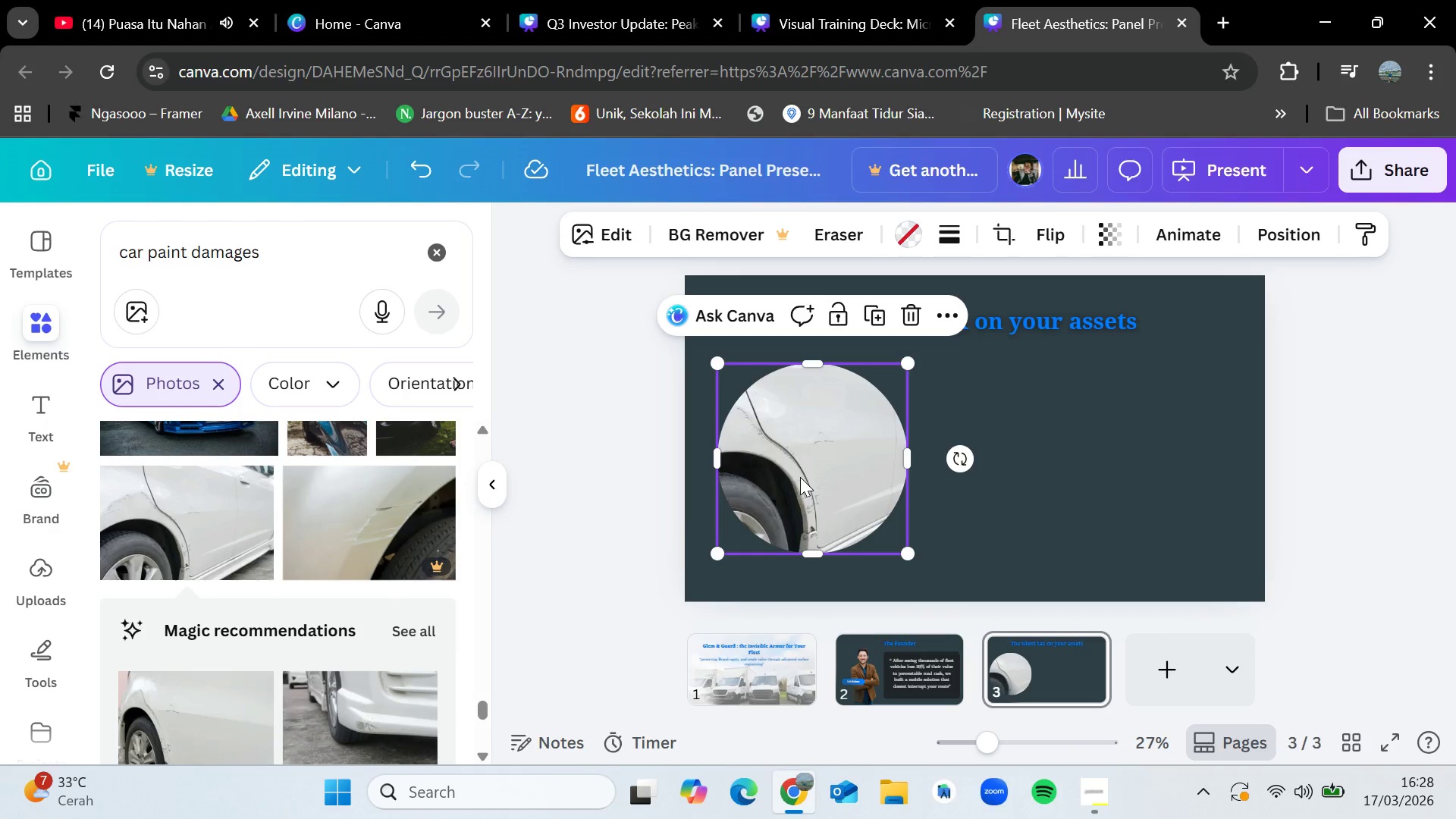 
double_click([800, 476])
 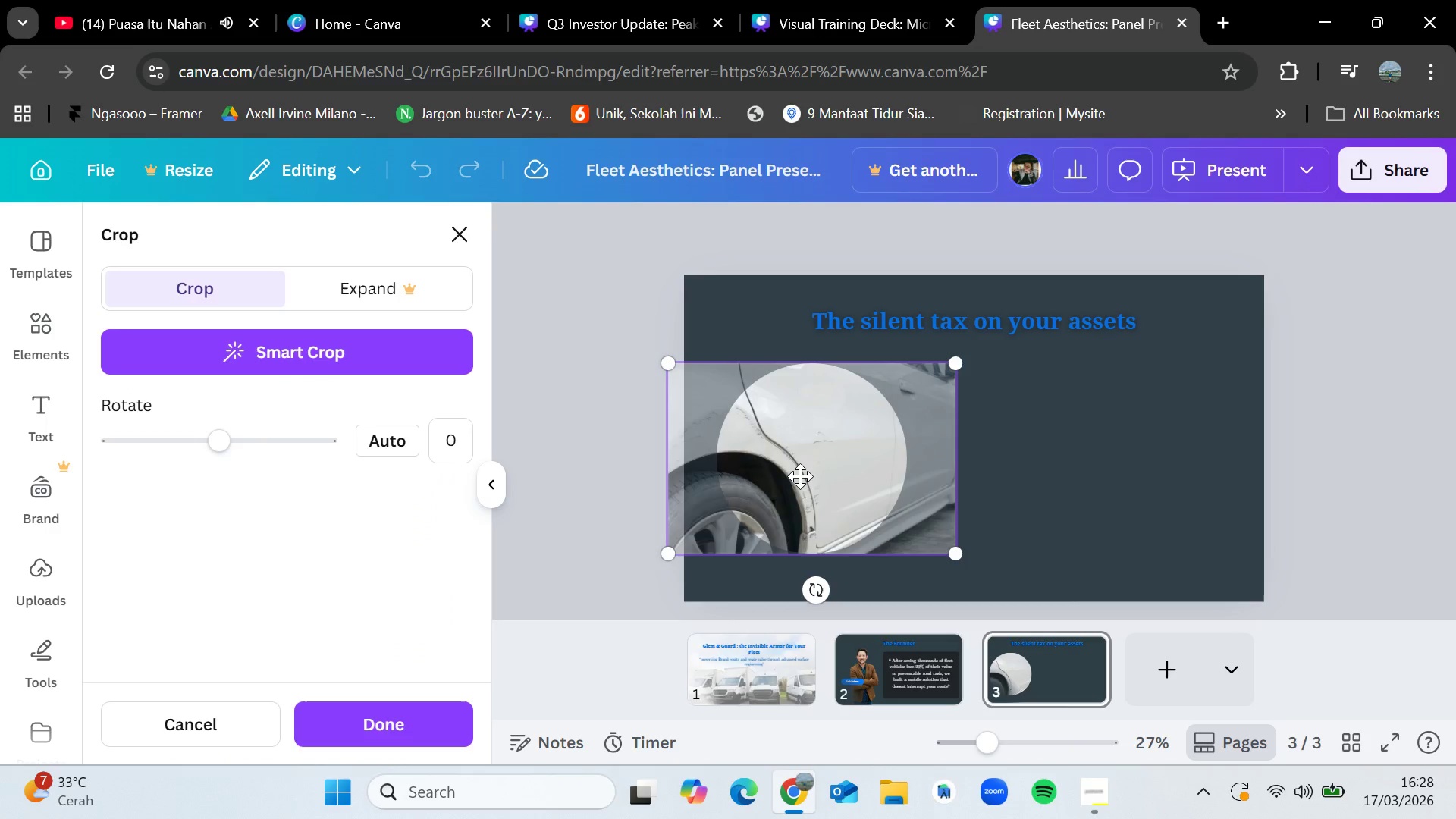 
left_click_drag(start_coordinate=[800, 476], to_coordinate=[874, 492])
 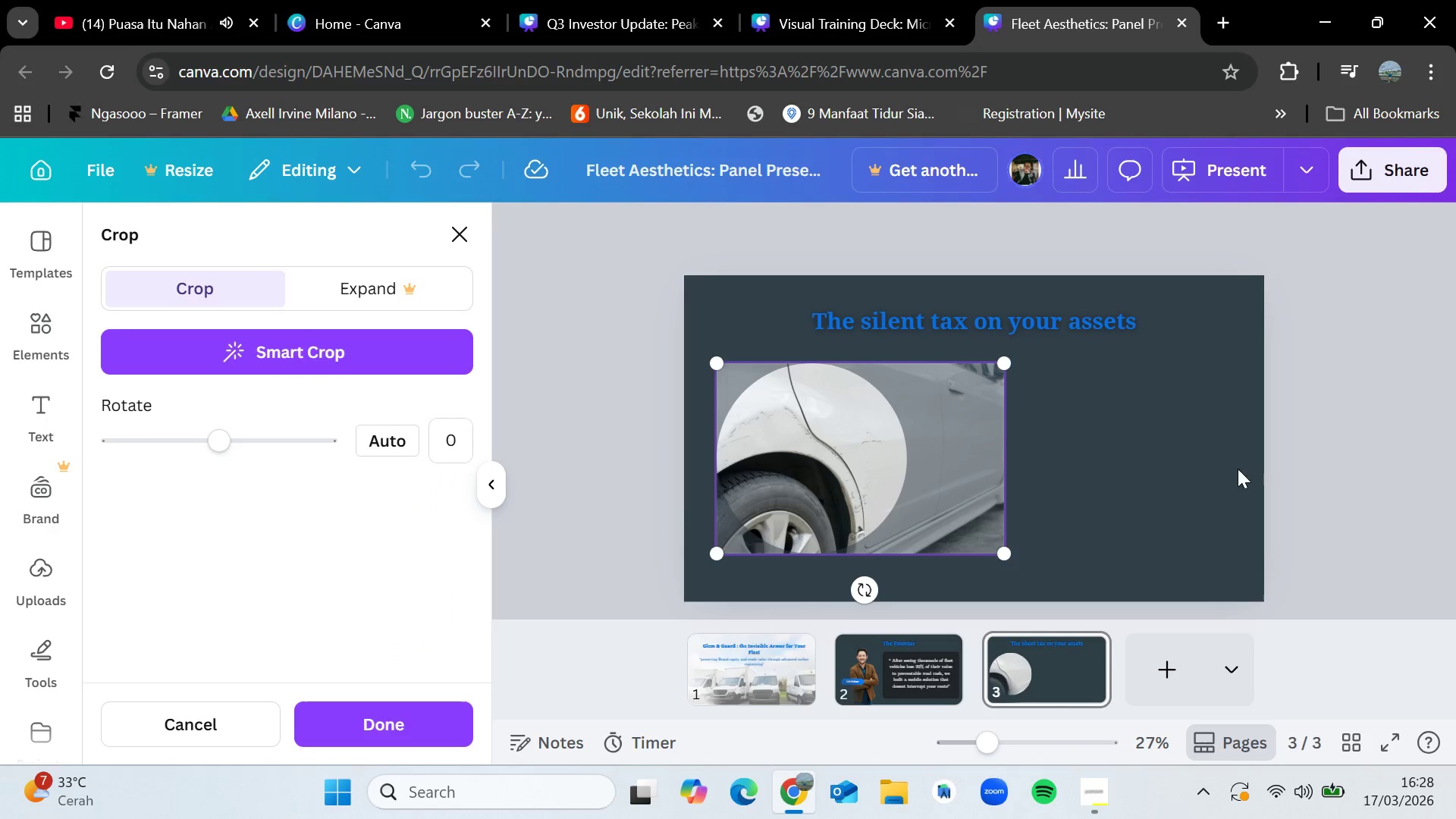 
left_click([1219, 478])
 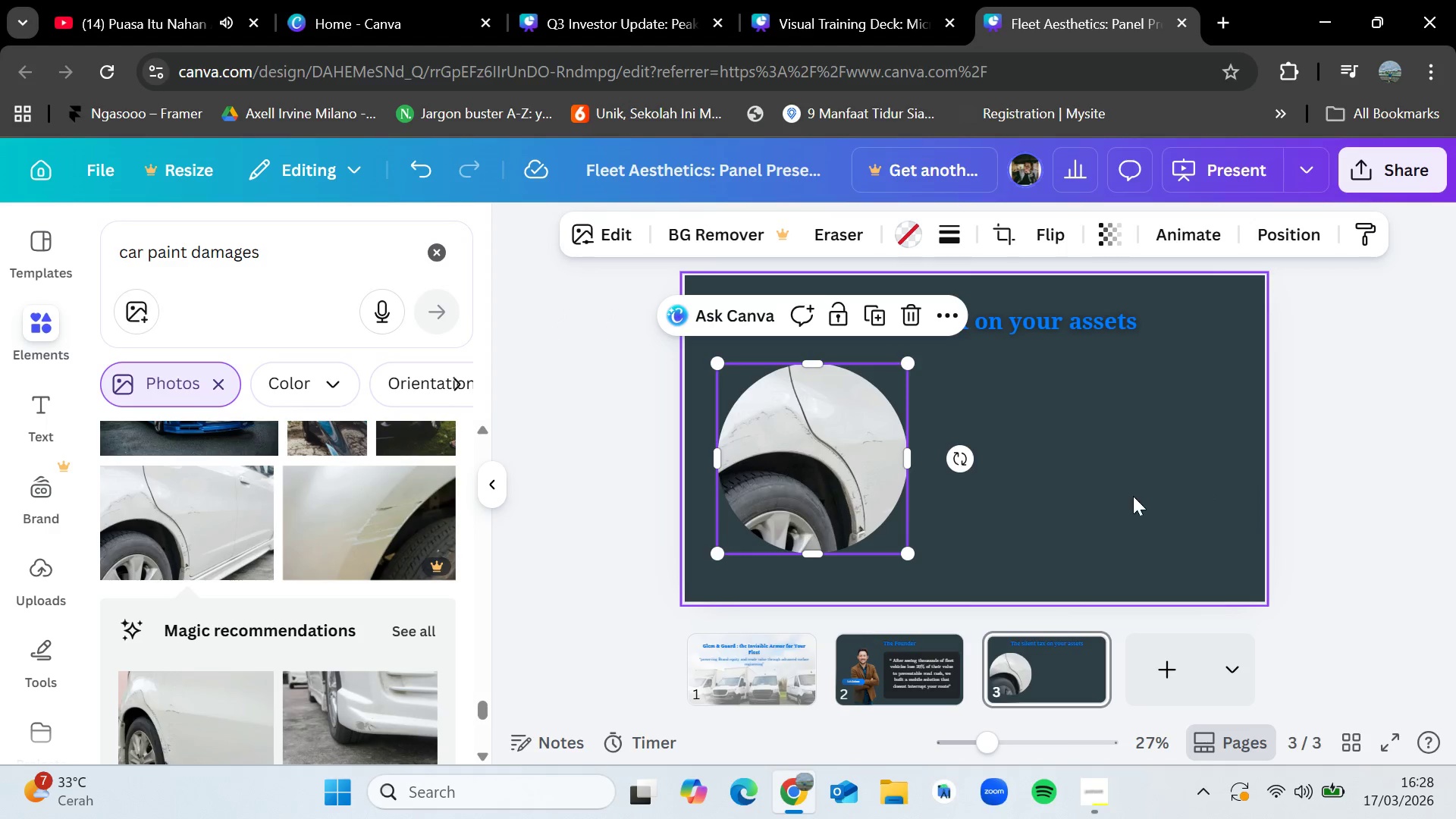 
left_click([1133, 496])
 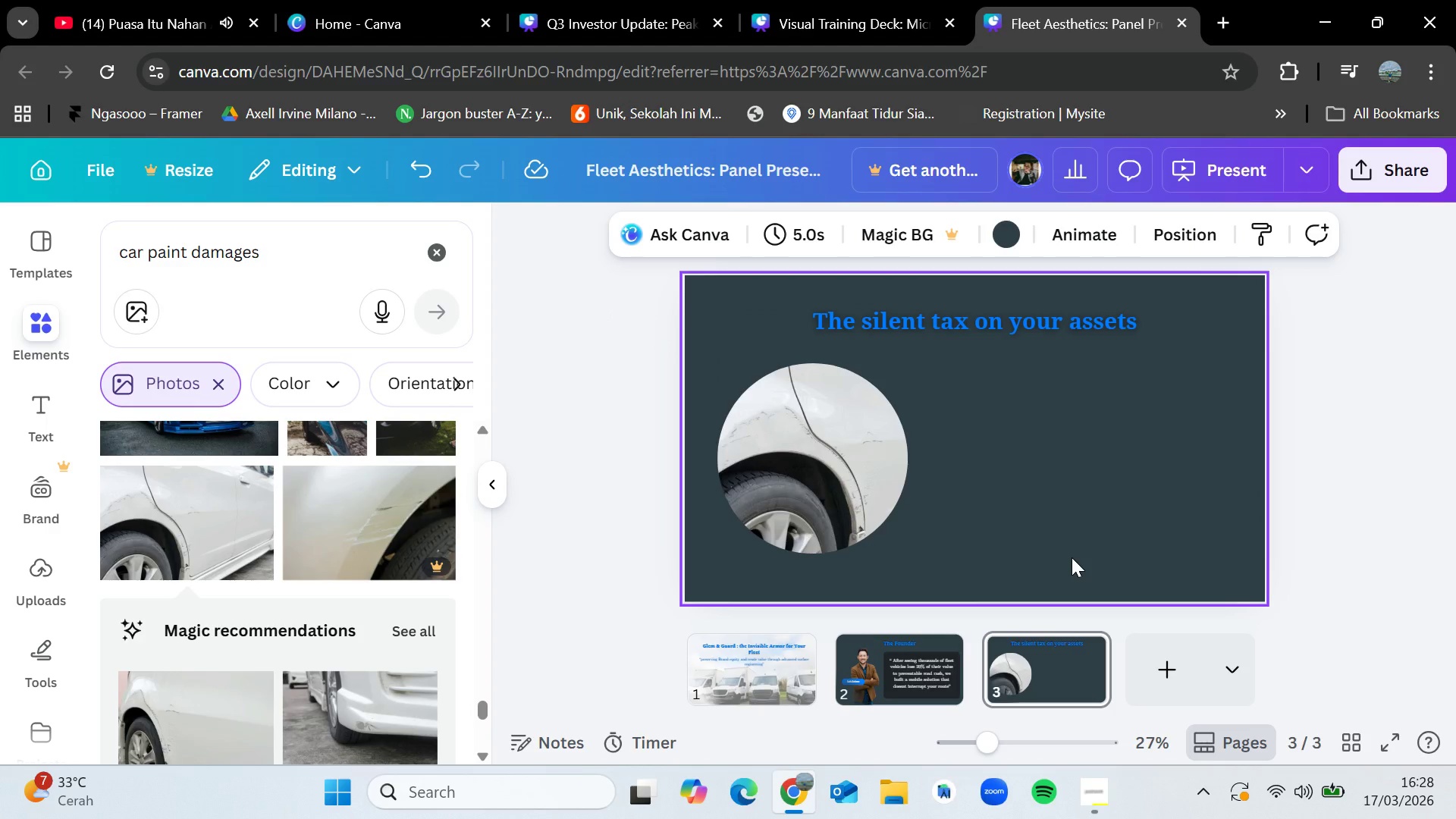 
left_click([931, 666])
 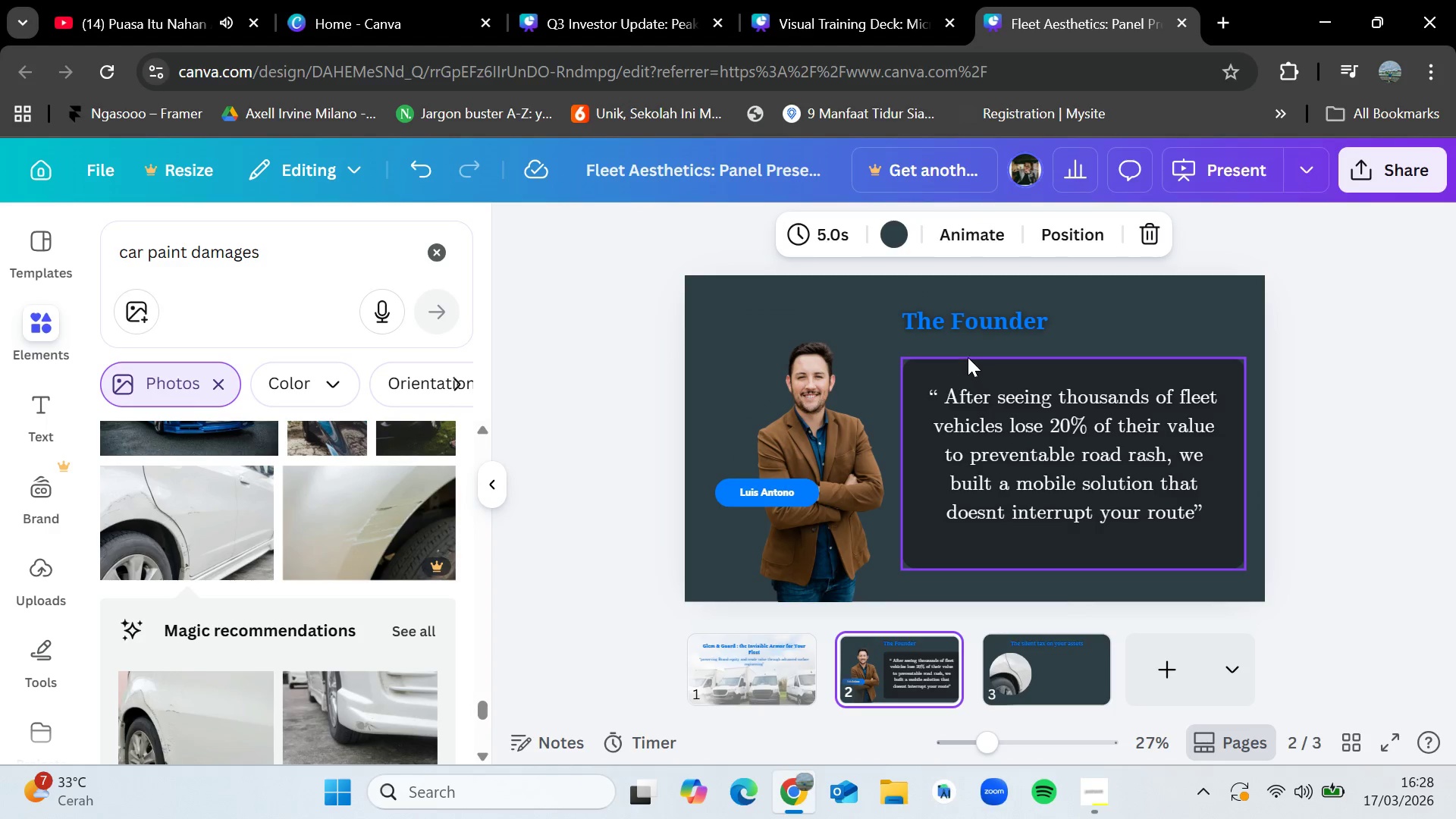 
left_click([969, 368])
 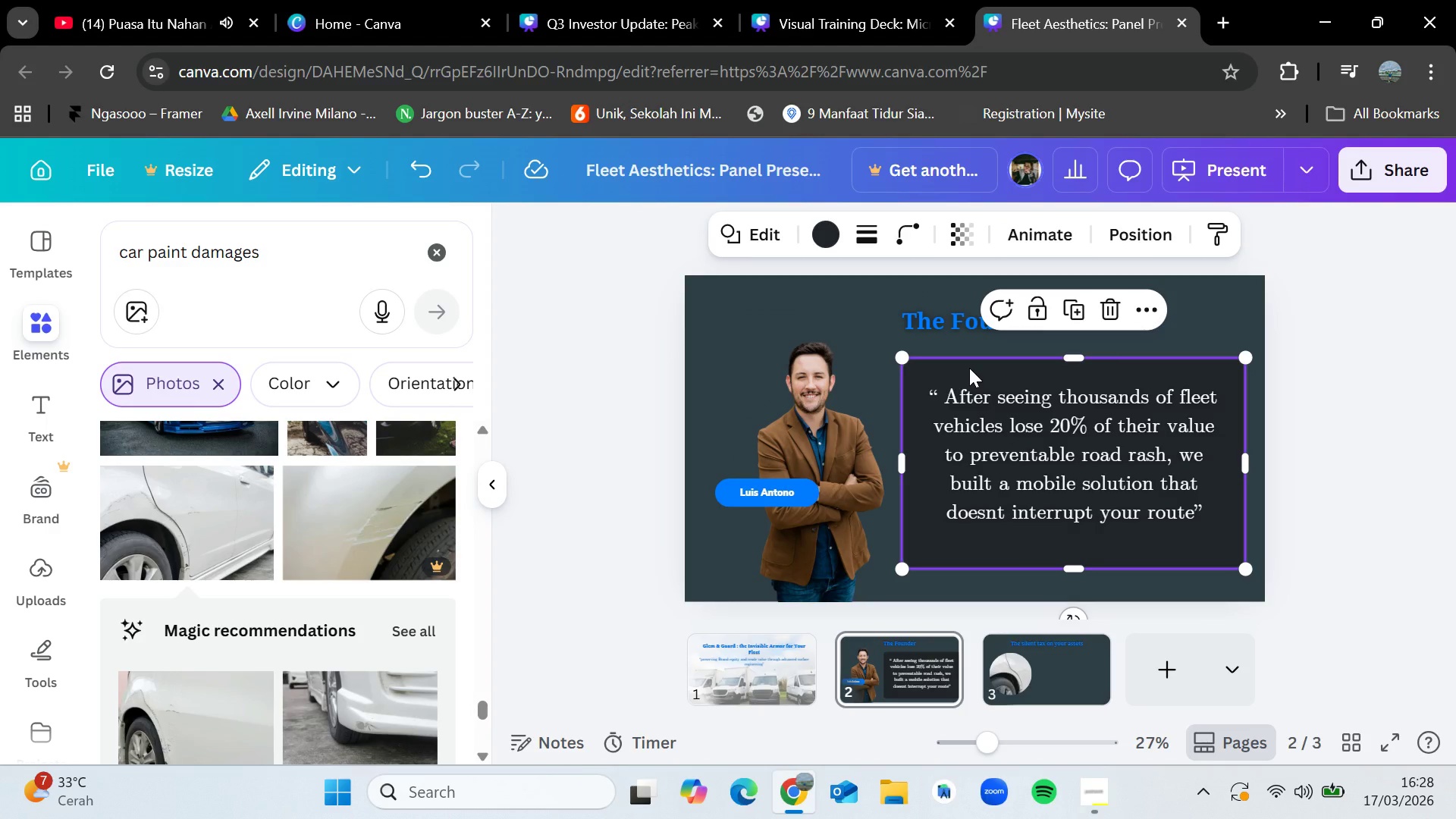 
hold_key(key=ShiftLeft, duration=0.7)
left_click([1050, 453])
 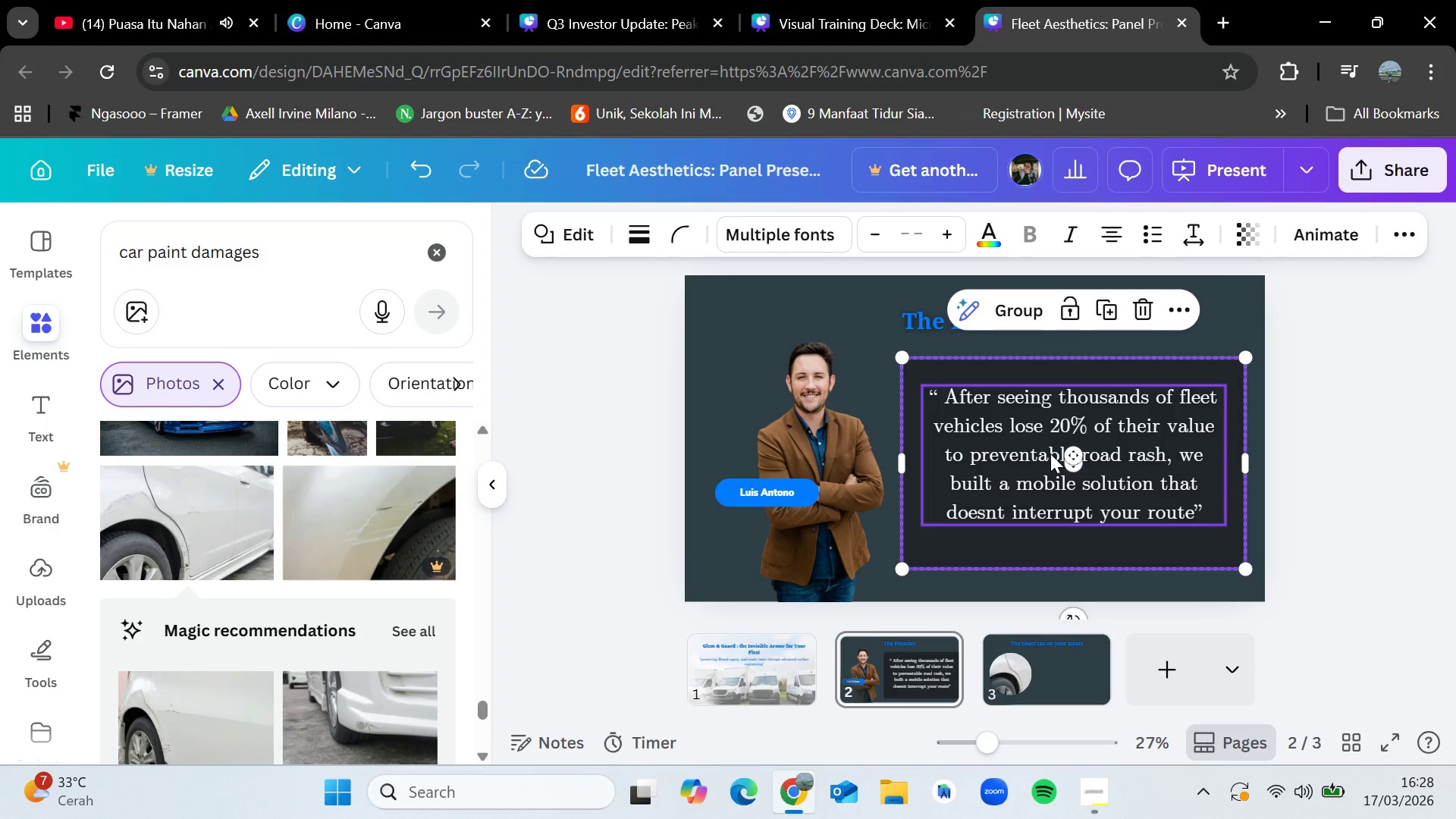 
key(Control+C)
 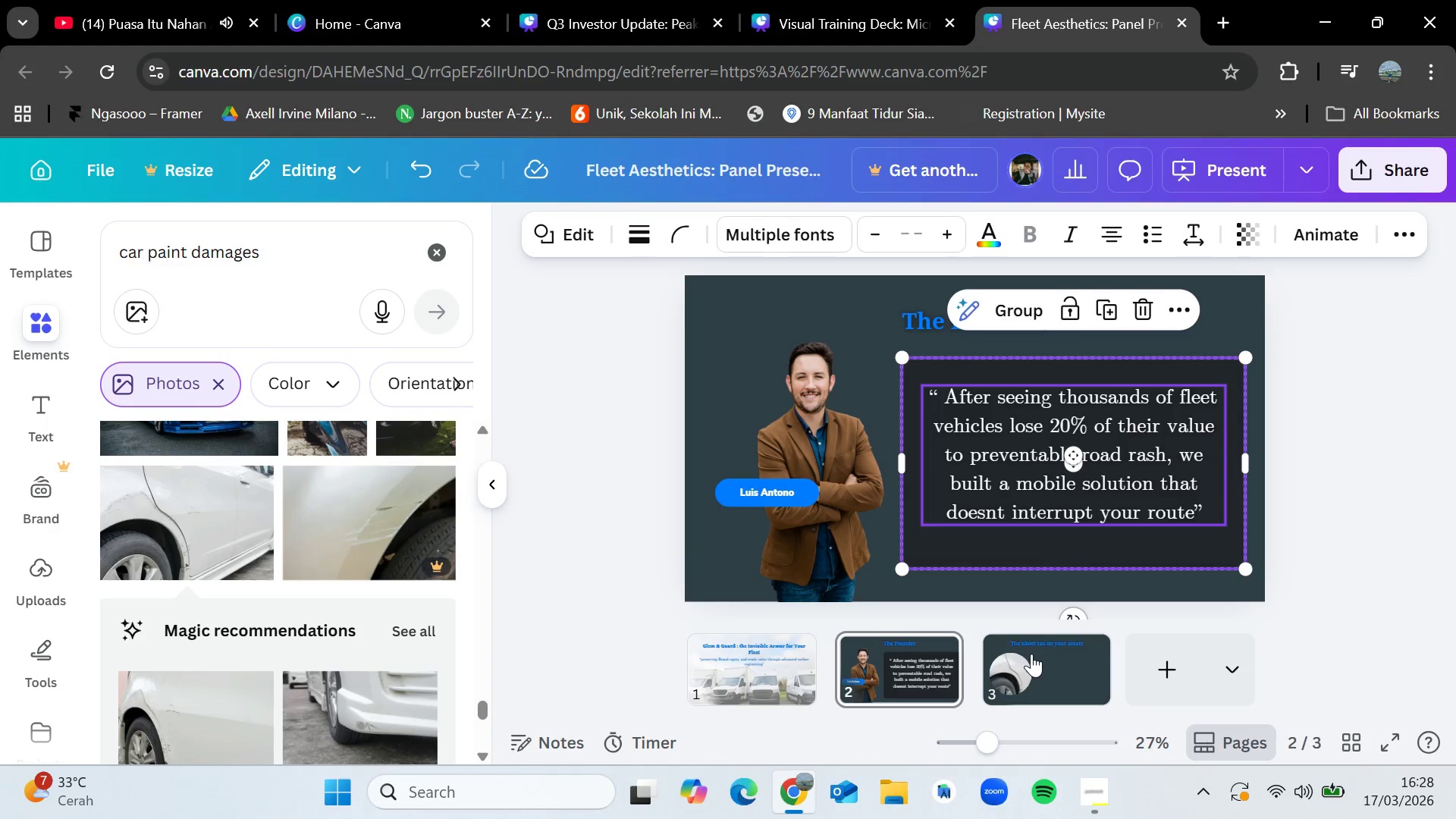 
left_click([1031, 654])
 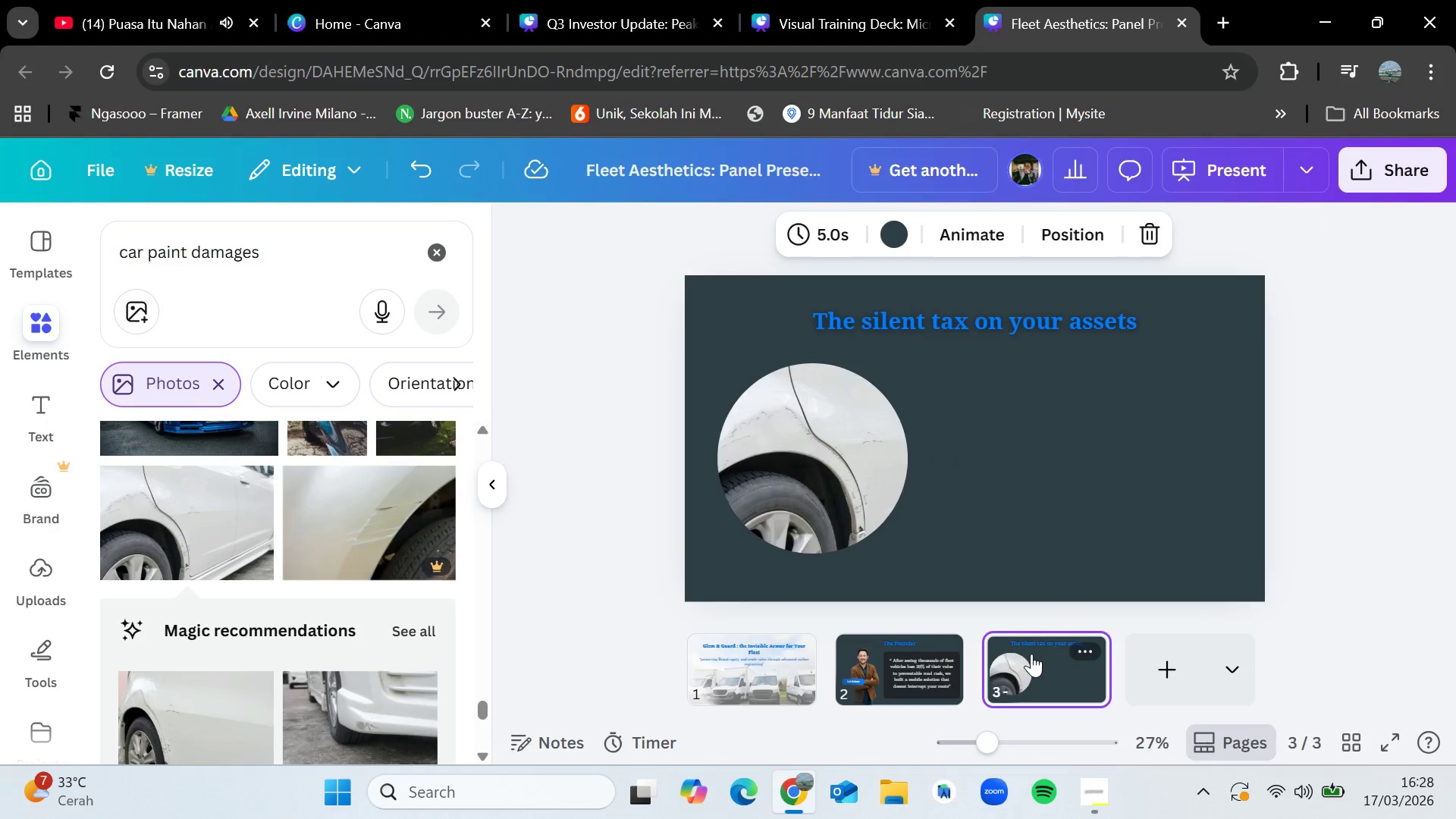 
key(Control+V)
 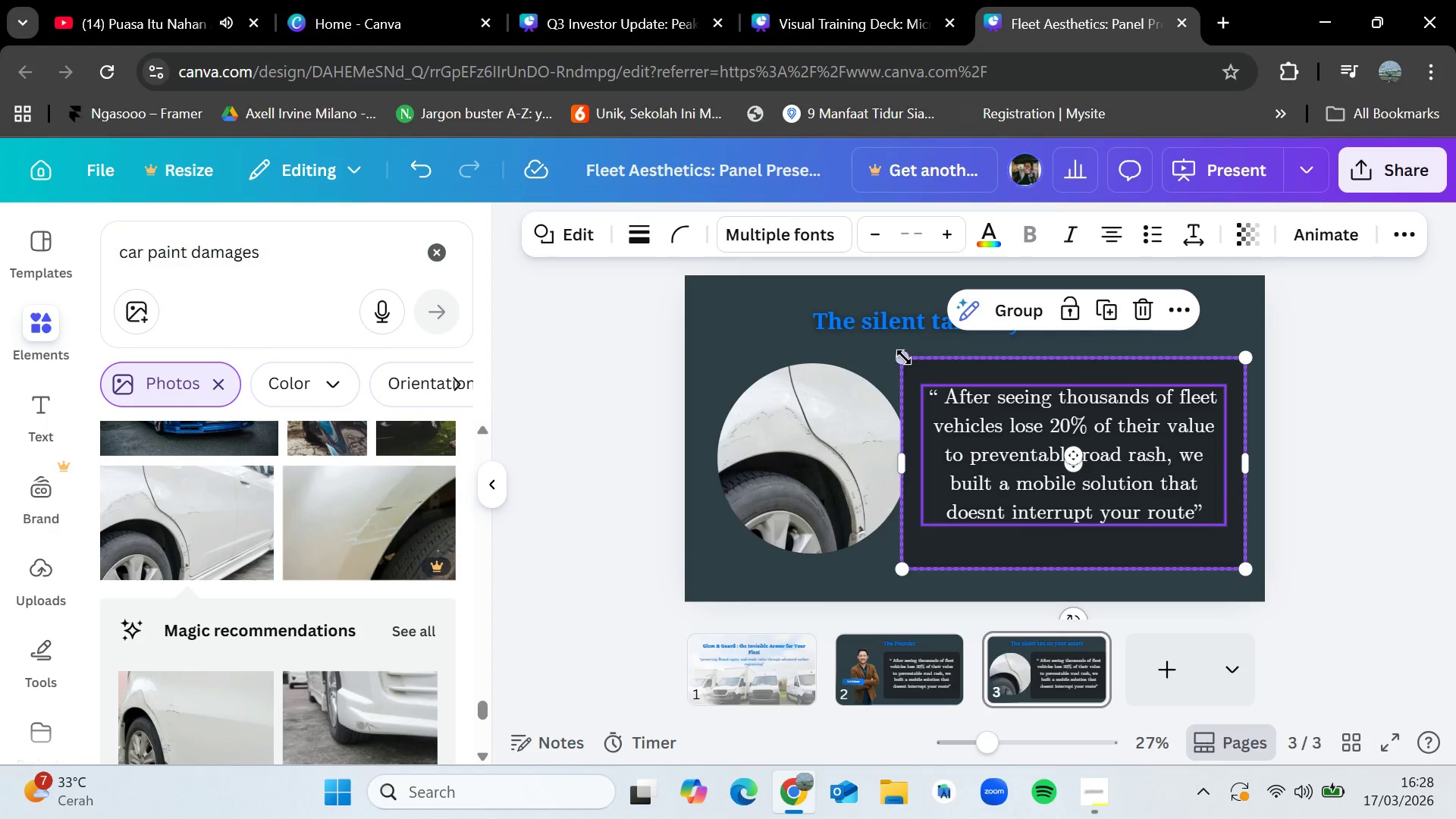 
left_click_drag(start_coordinate=[896, 354], to_coordinate=[926, 368])
 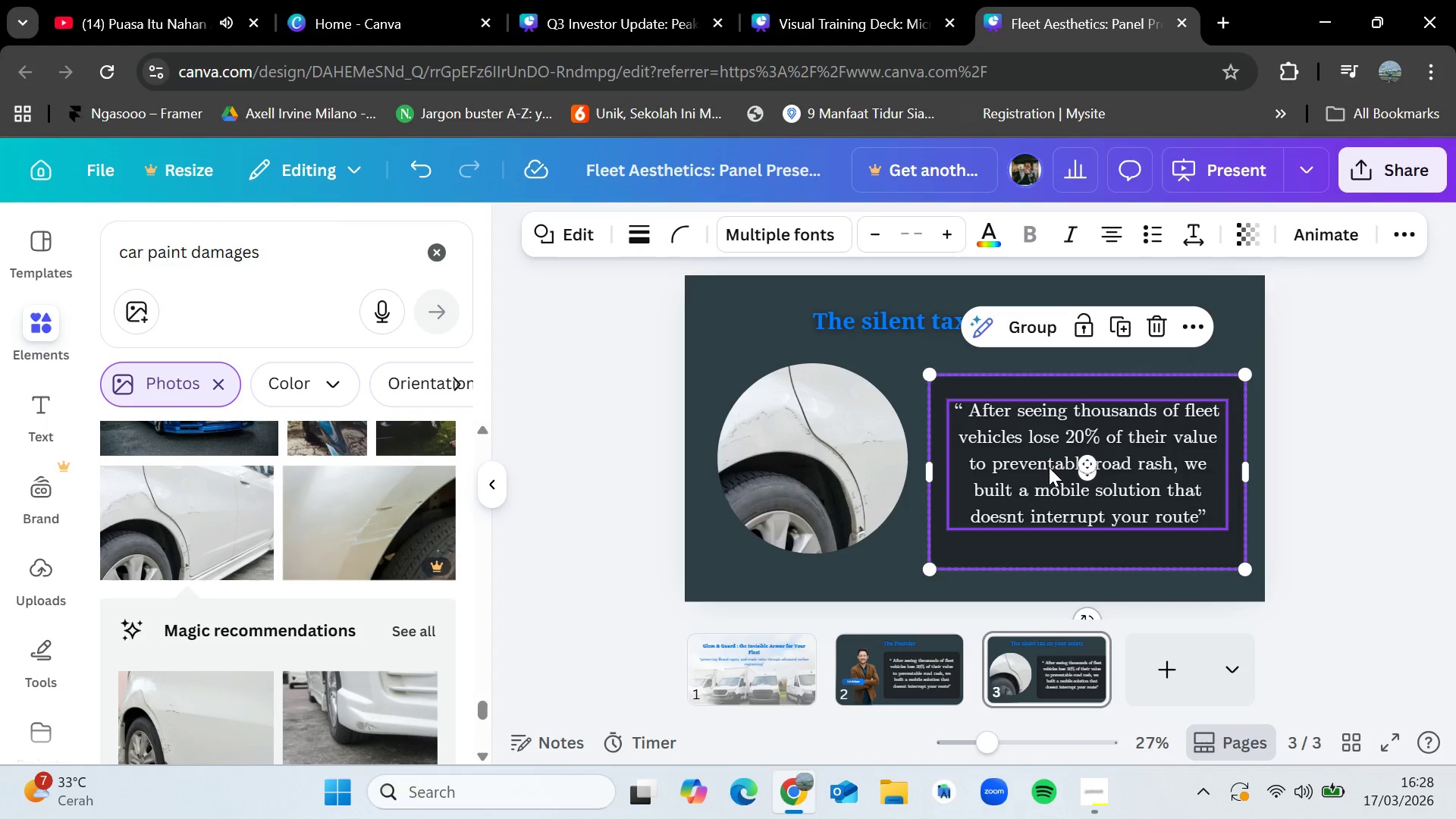 
left_click_drag(start_coordinate=[1048, 467], to_coordinate=[1043, 453])
 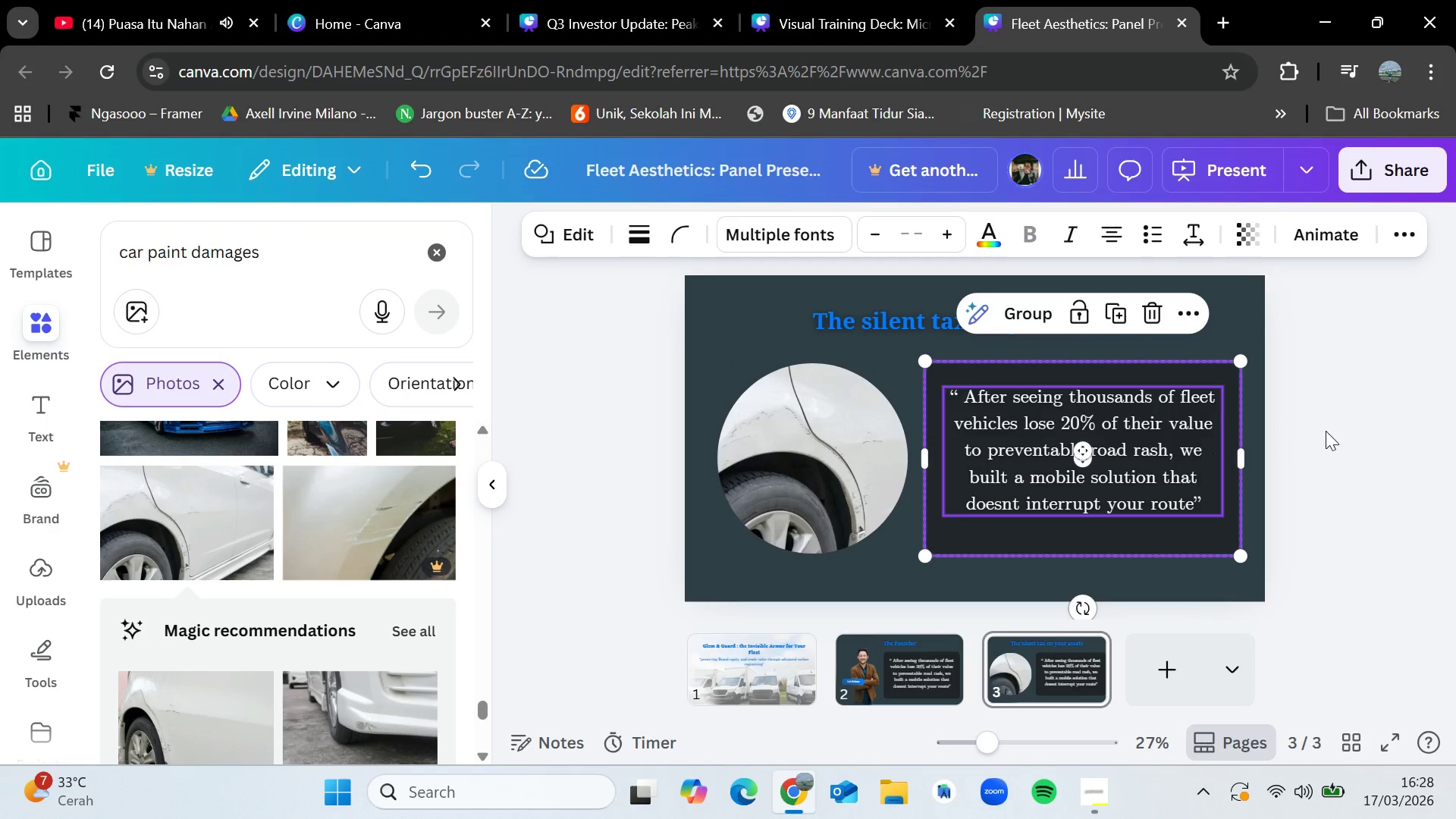 
left_click([1340, 429])
 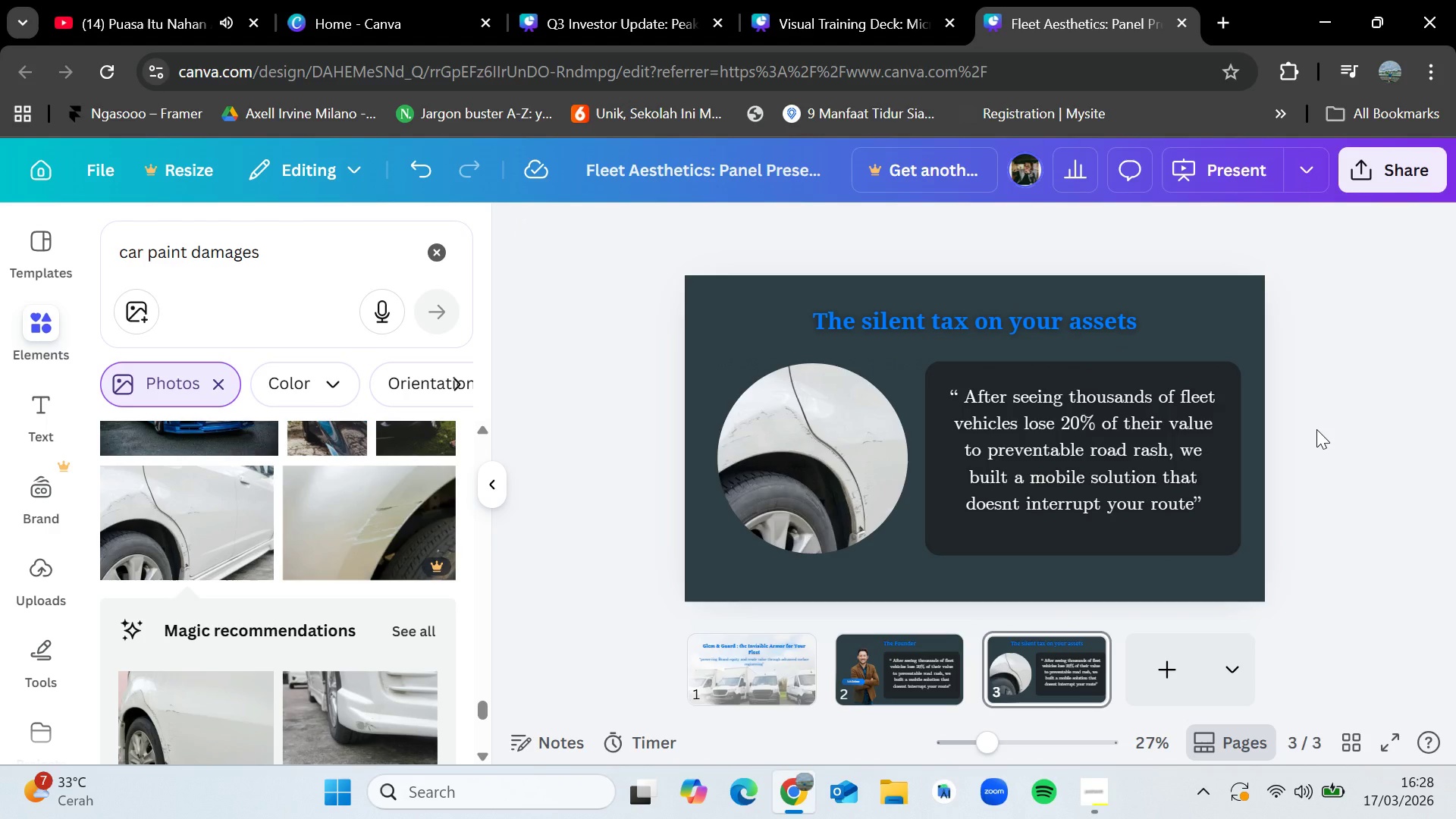 
wait(6.61)
 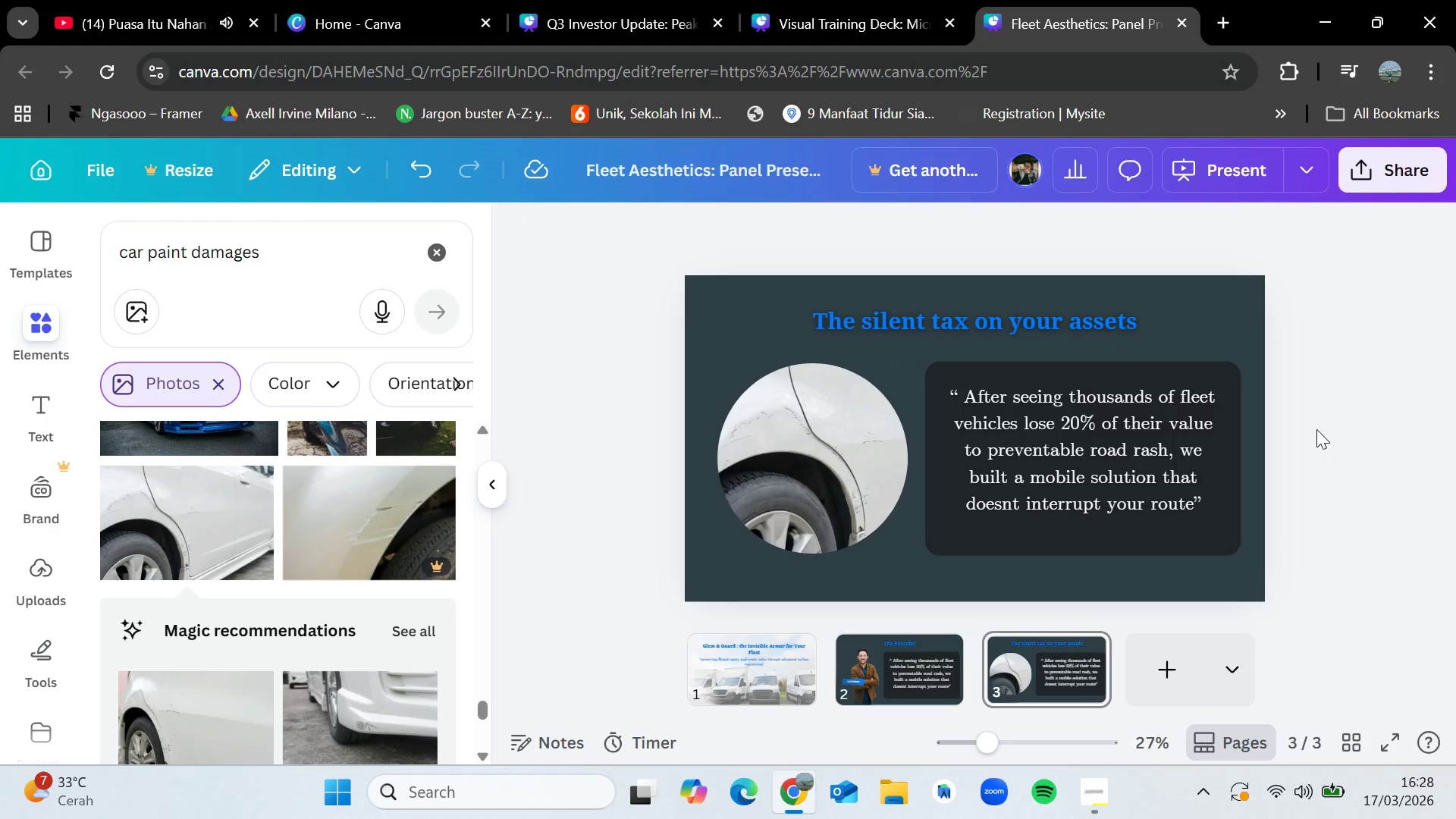 
double_click([1143, 475])
 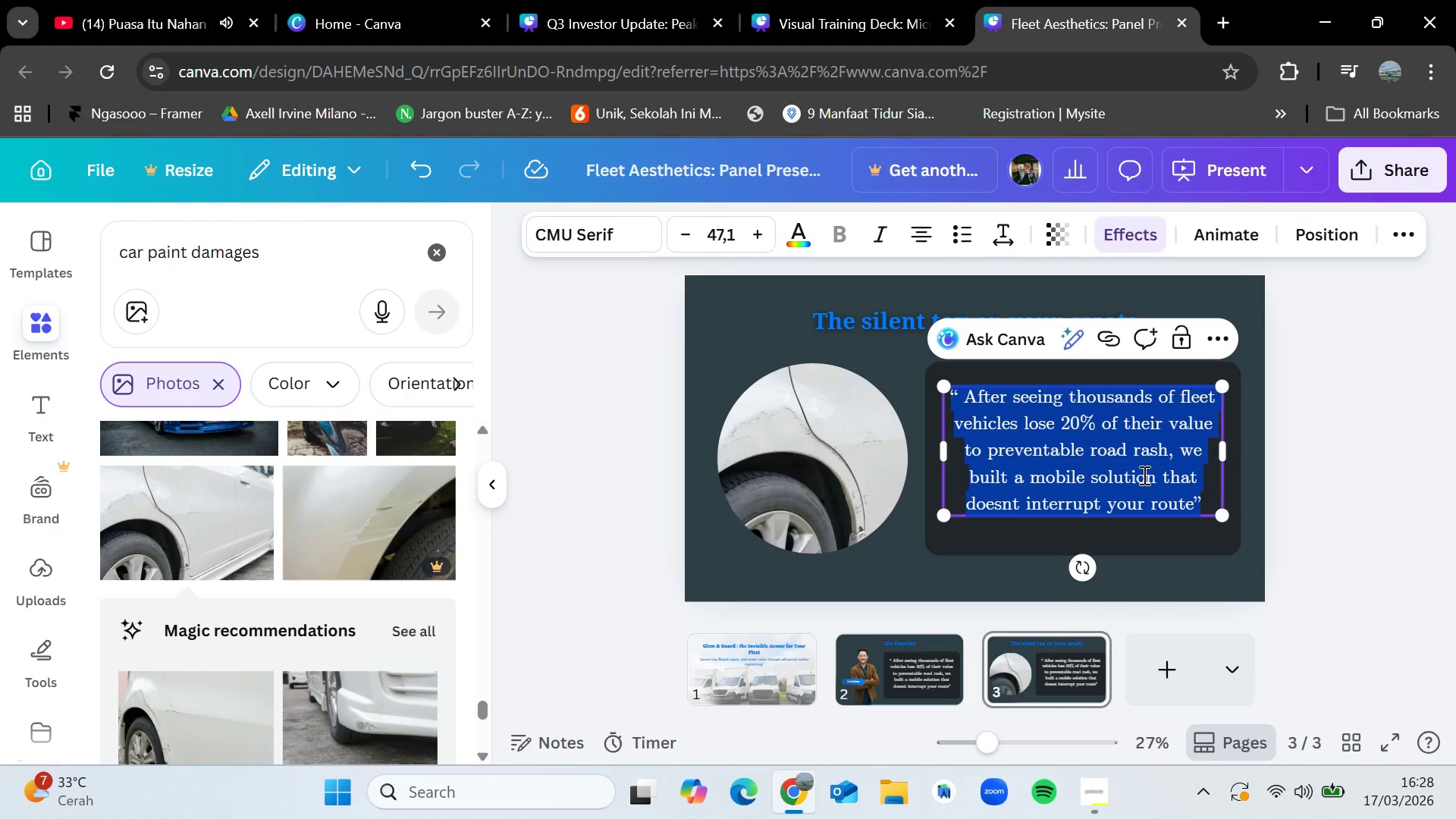 
key(Backspace)
 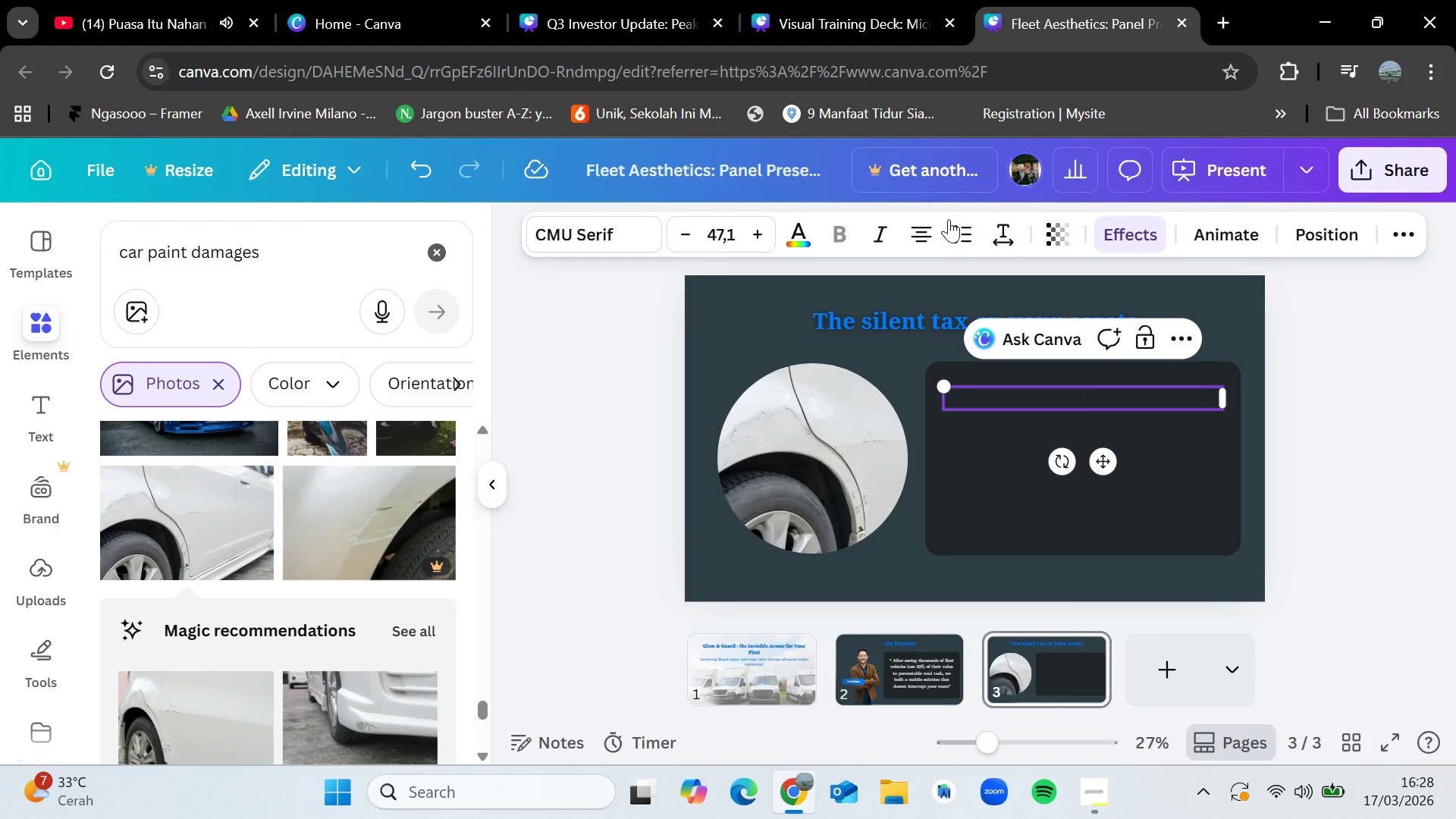 
left_click([953, 225])
 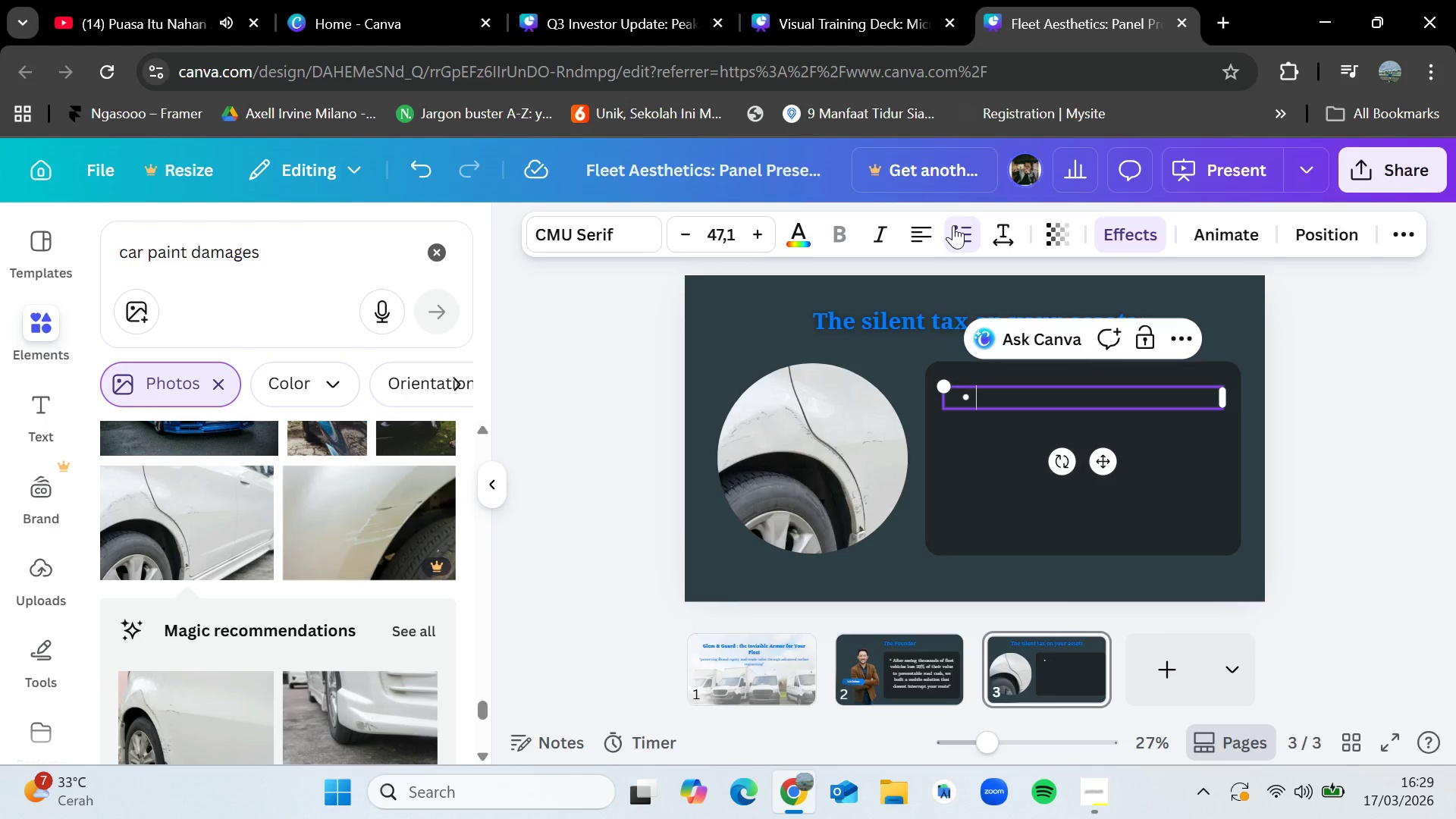 
type(Mechanical Wear : Rock chips and ebris)
key(Backspace)
key(Backspace)
key(Backspace)
key(Backspace)
key(Backspace)
type(debris)
 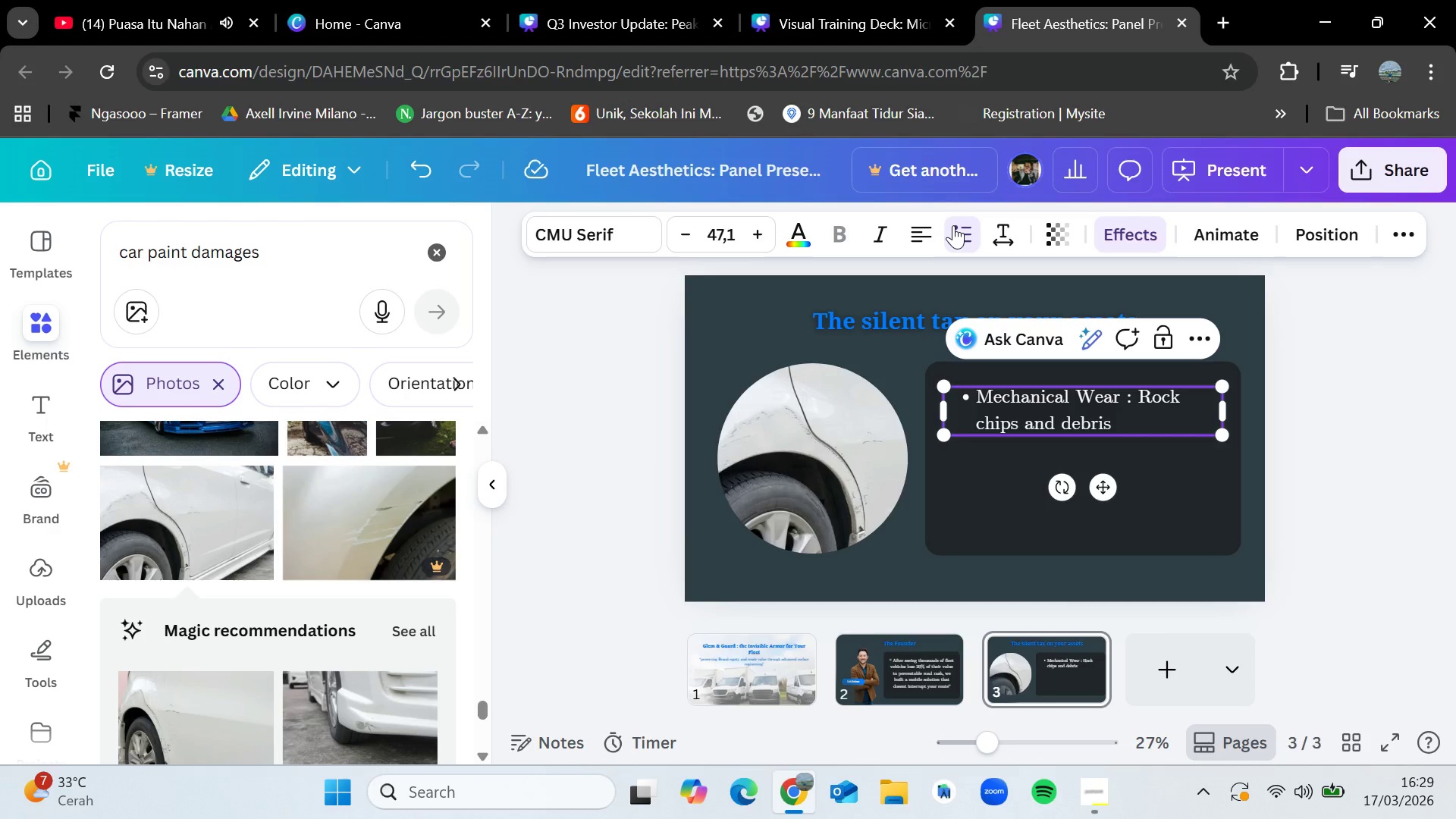 
type( penetrate the clear coat)
 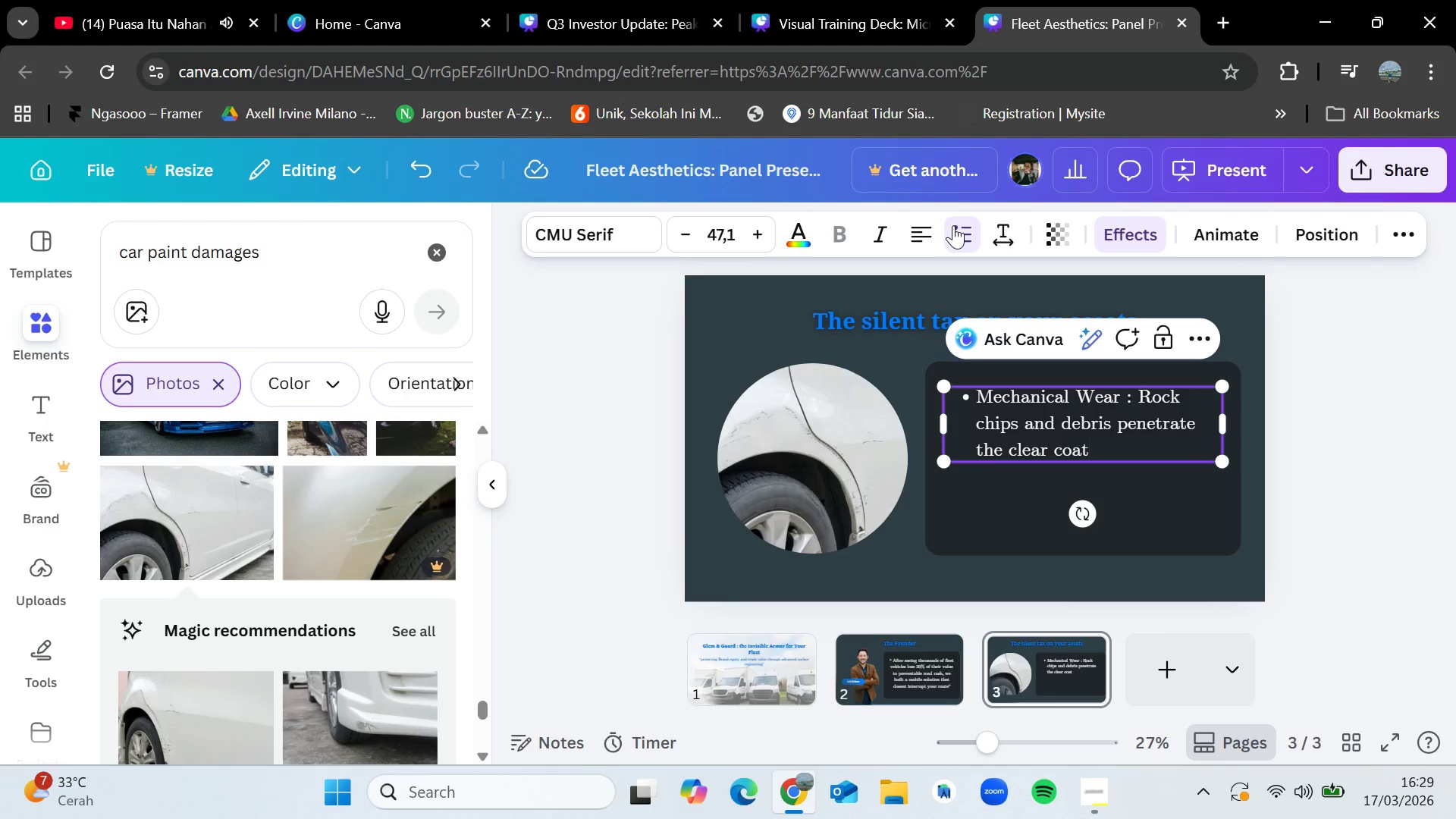 
key(Enter)
 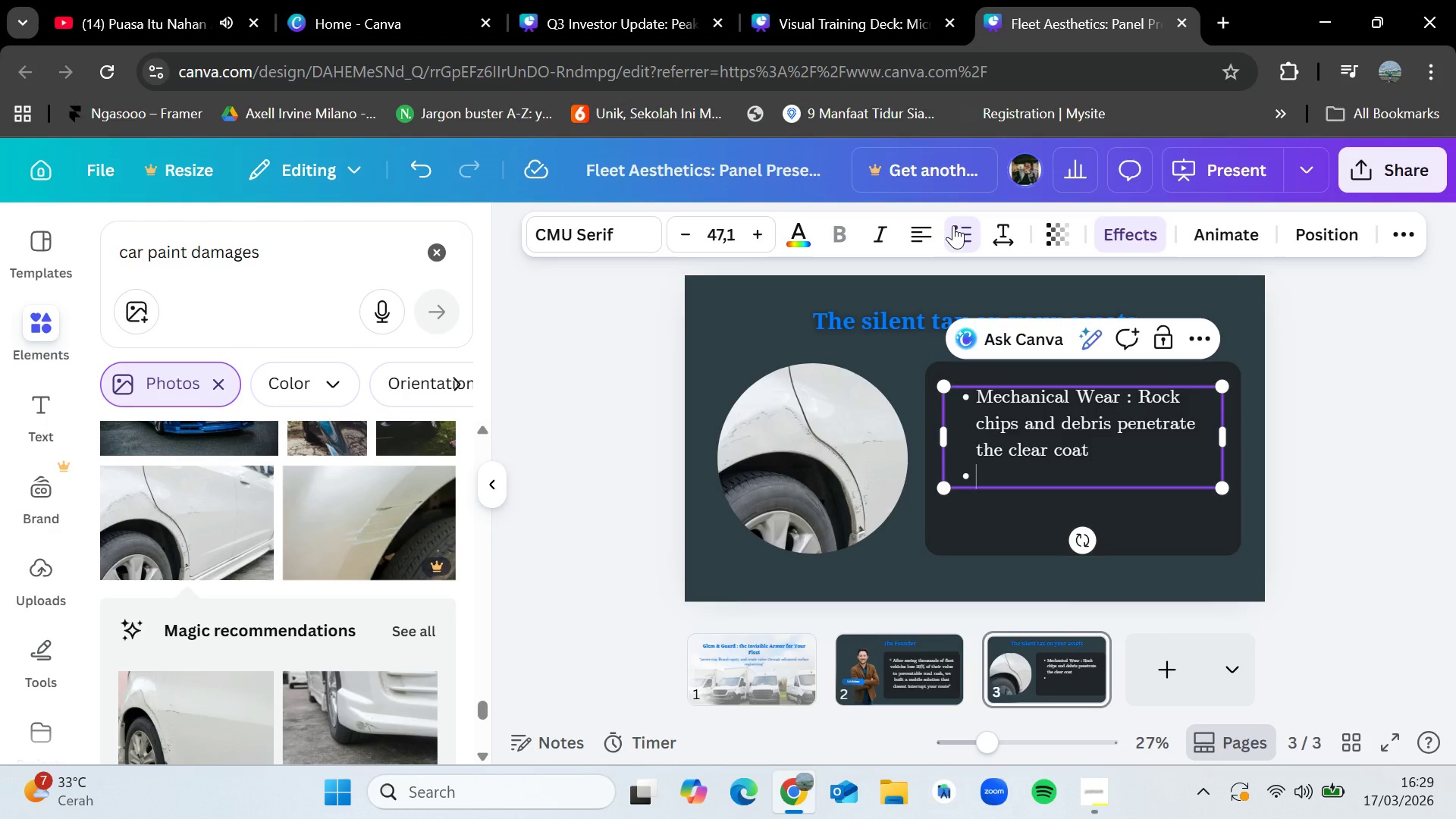 
type(Enviro)
key(Backspace)
type(one)
key(Backspace)
key(Backspace)
type(mental)
key(Backspace)
type(on )
key(Backspace)
type(mental etcho)
key(Backspace)
key(Backspace)
key(Backspace)
key(Backspace)
key(Backspace)
type(etching)
 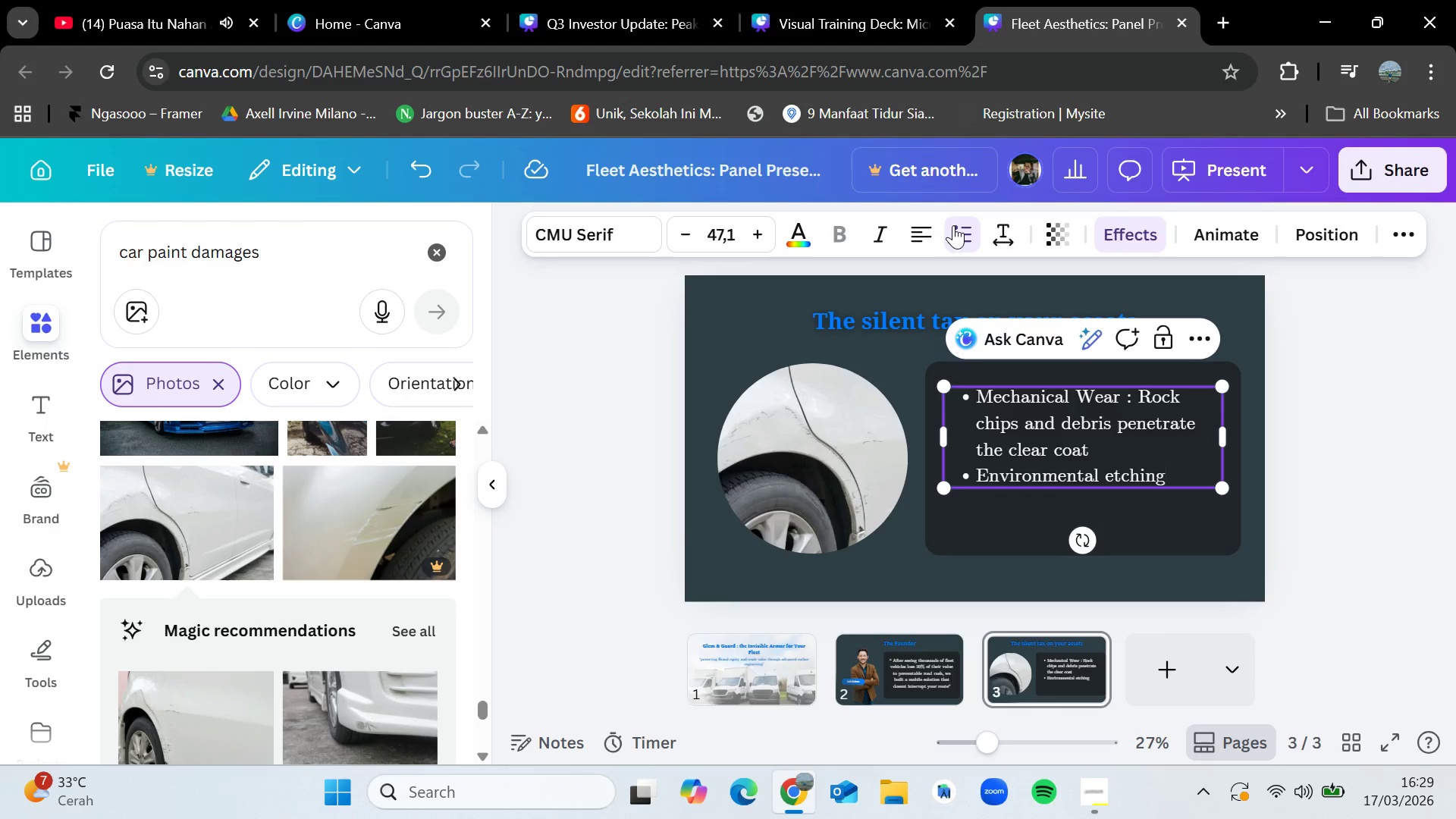 
type( : bird droppings,tree sap,a)
key(Backspace)
type( and road salt eat into the paint)
 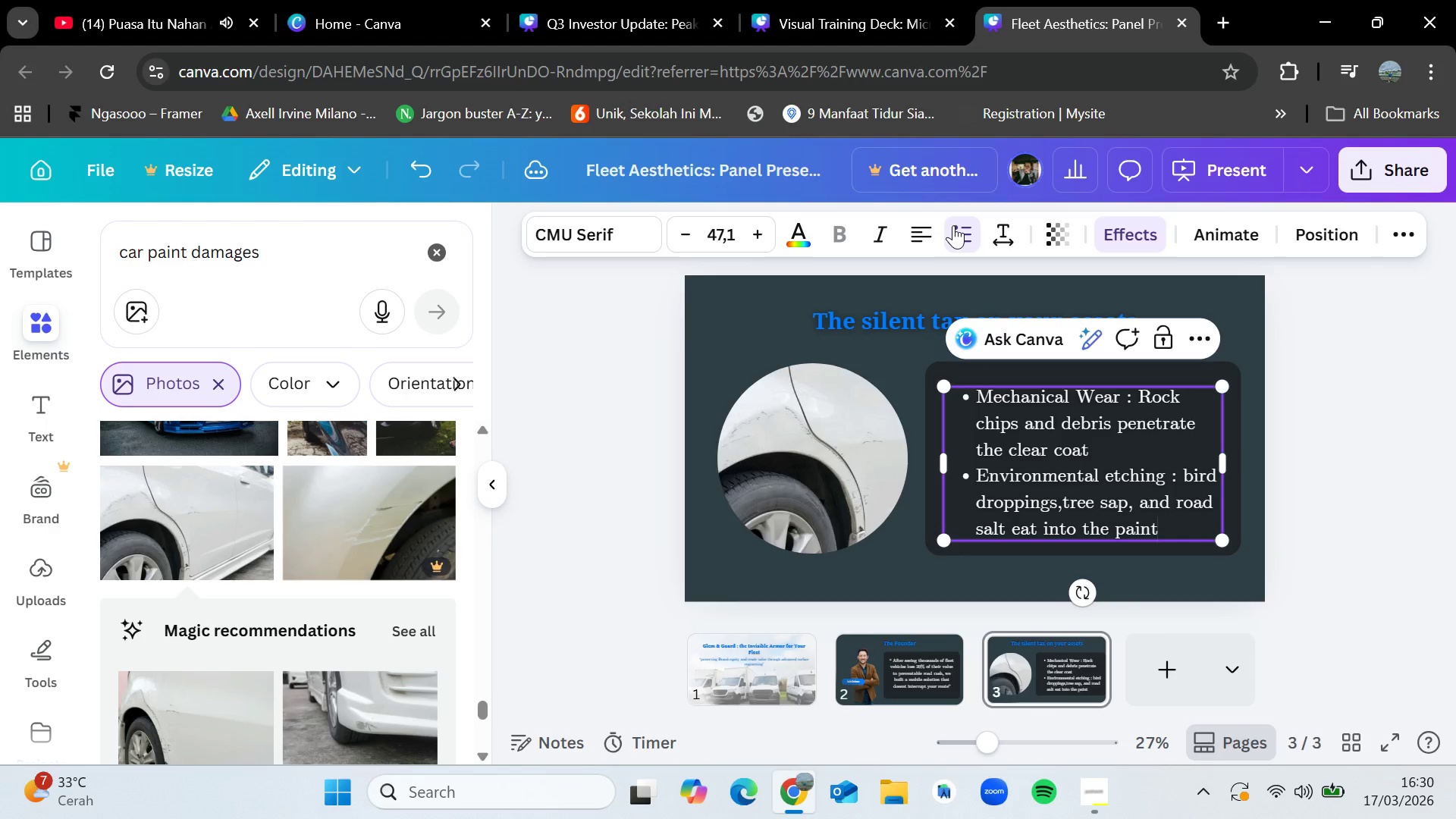 
left_click([1327, 420])
 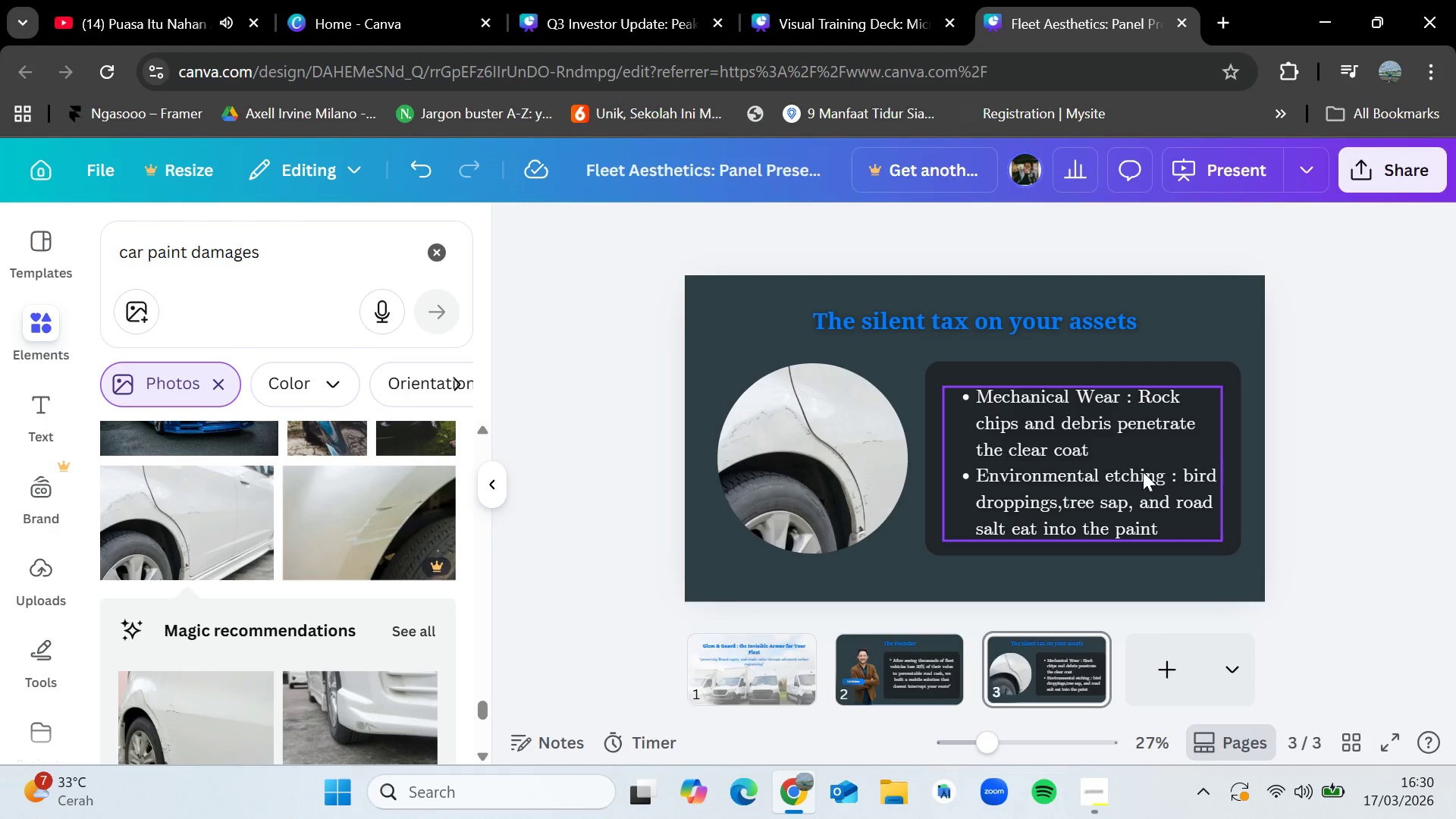 
left_click_drag(start_coordinate=[1128, 468], to_coordinate=[1125, 457])
 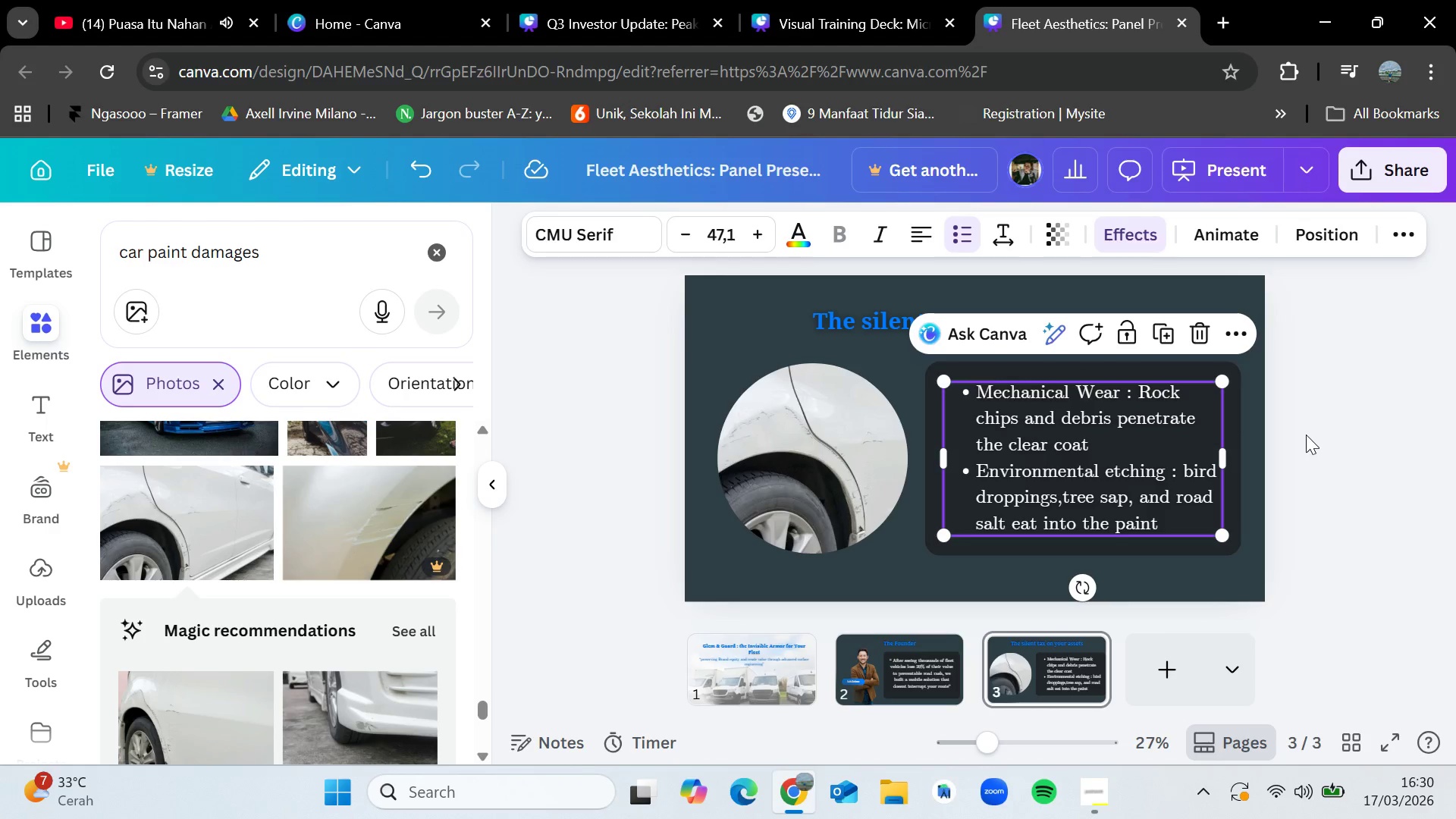 
double_click([1178, 519])
 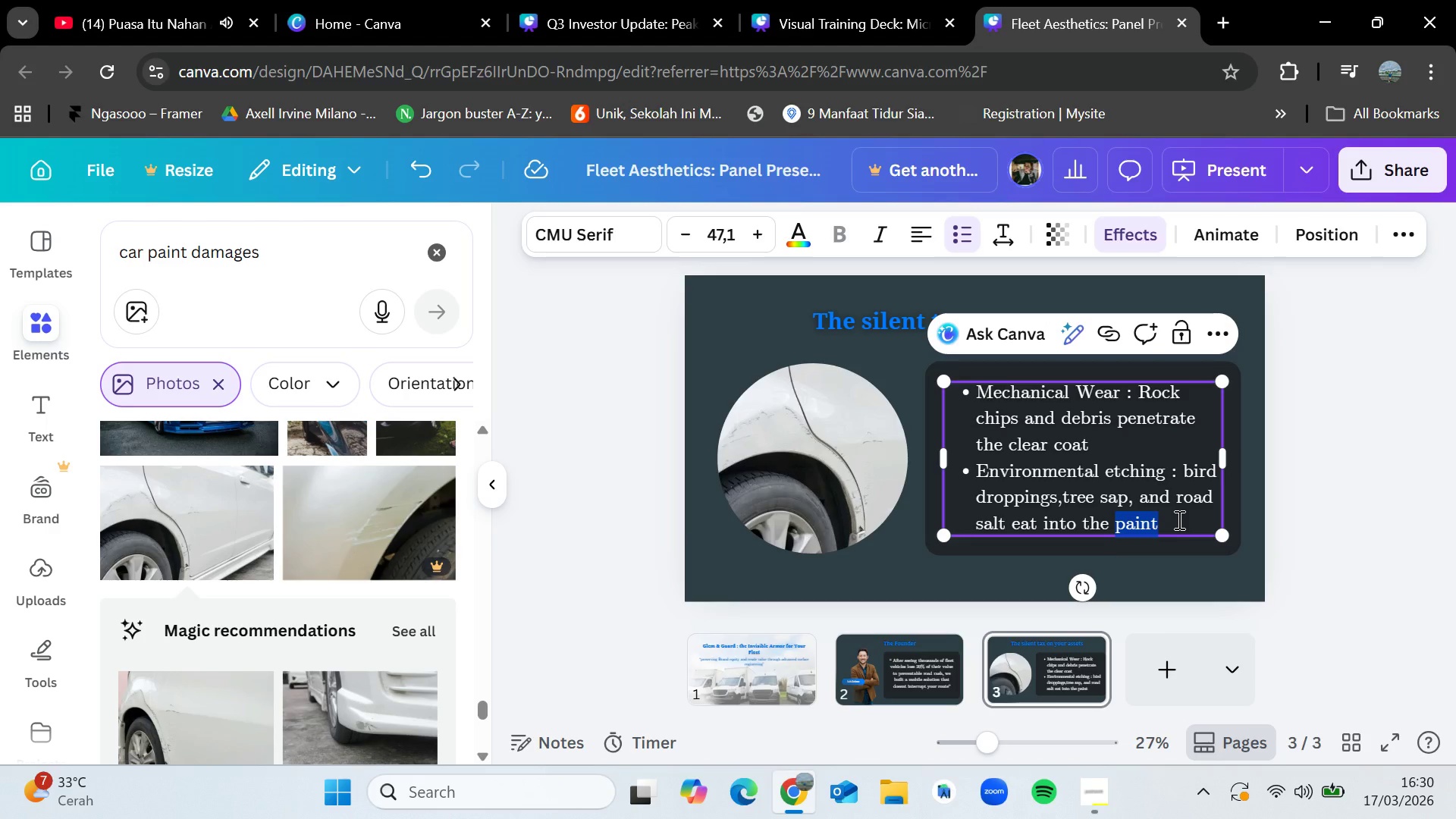 
left_click([1178, 519])
 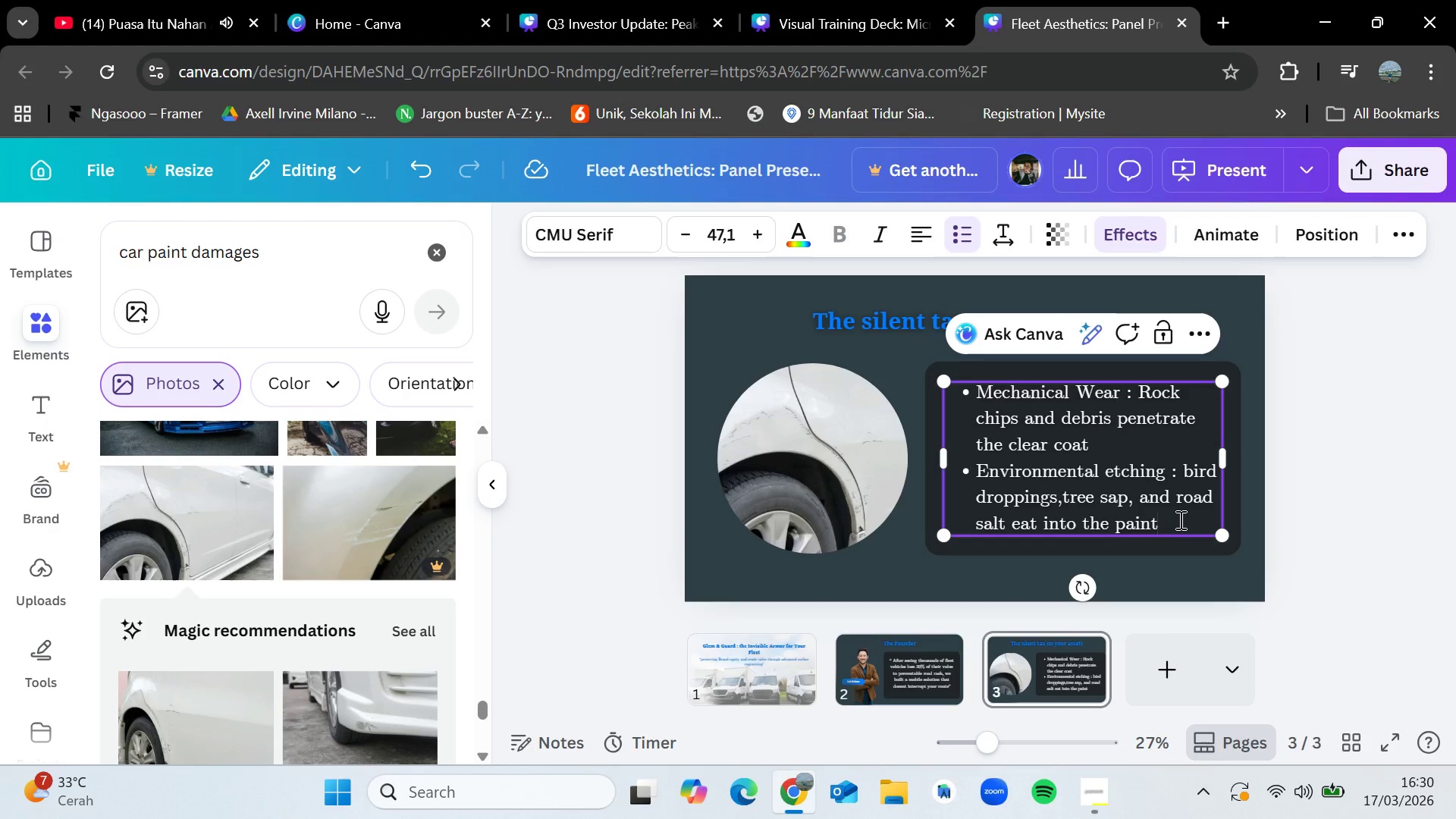 
key(Enter)
 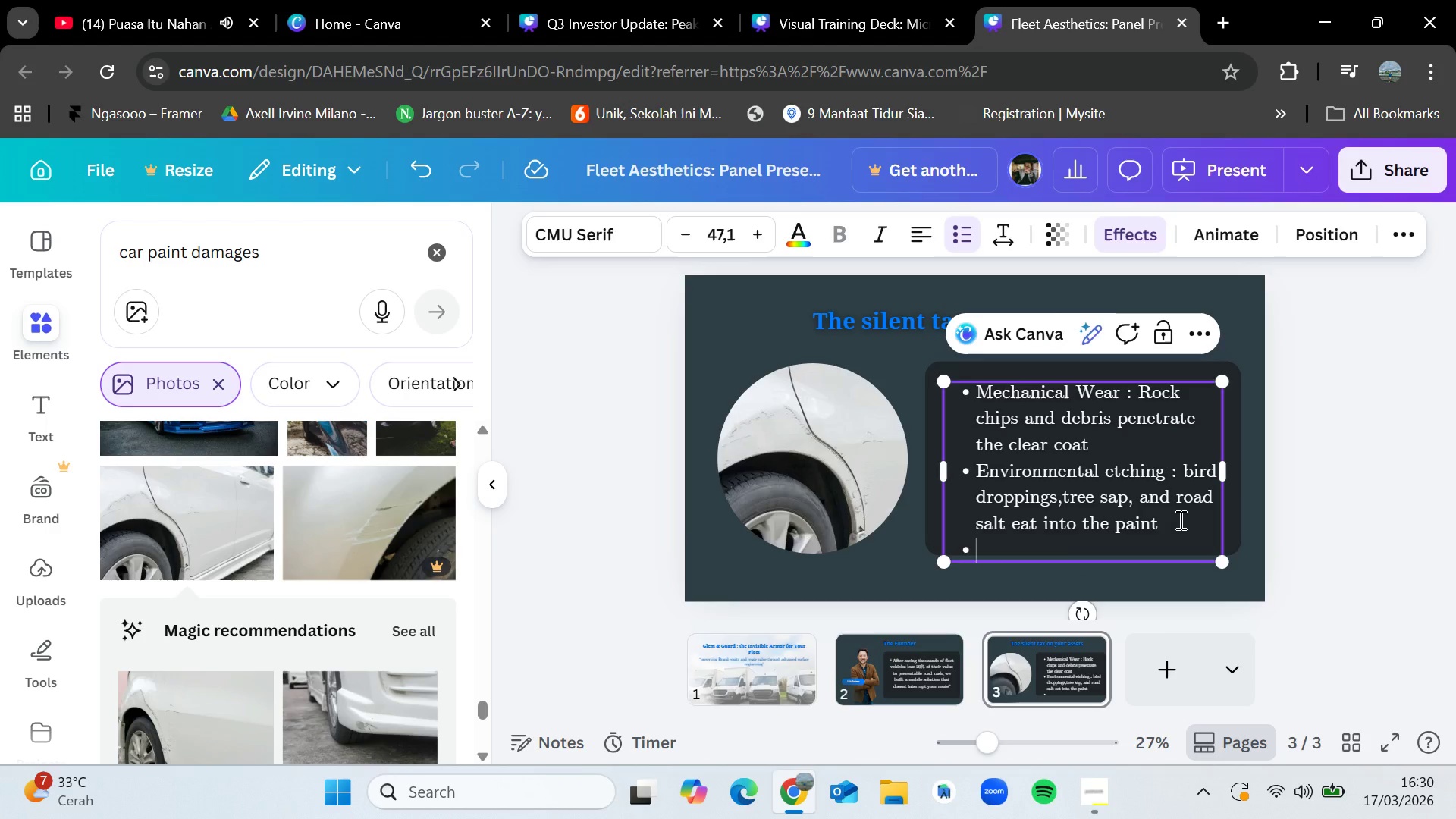 
type(UV Oxidation :)
 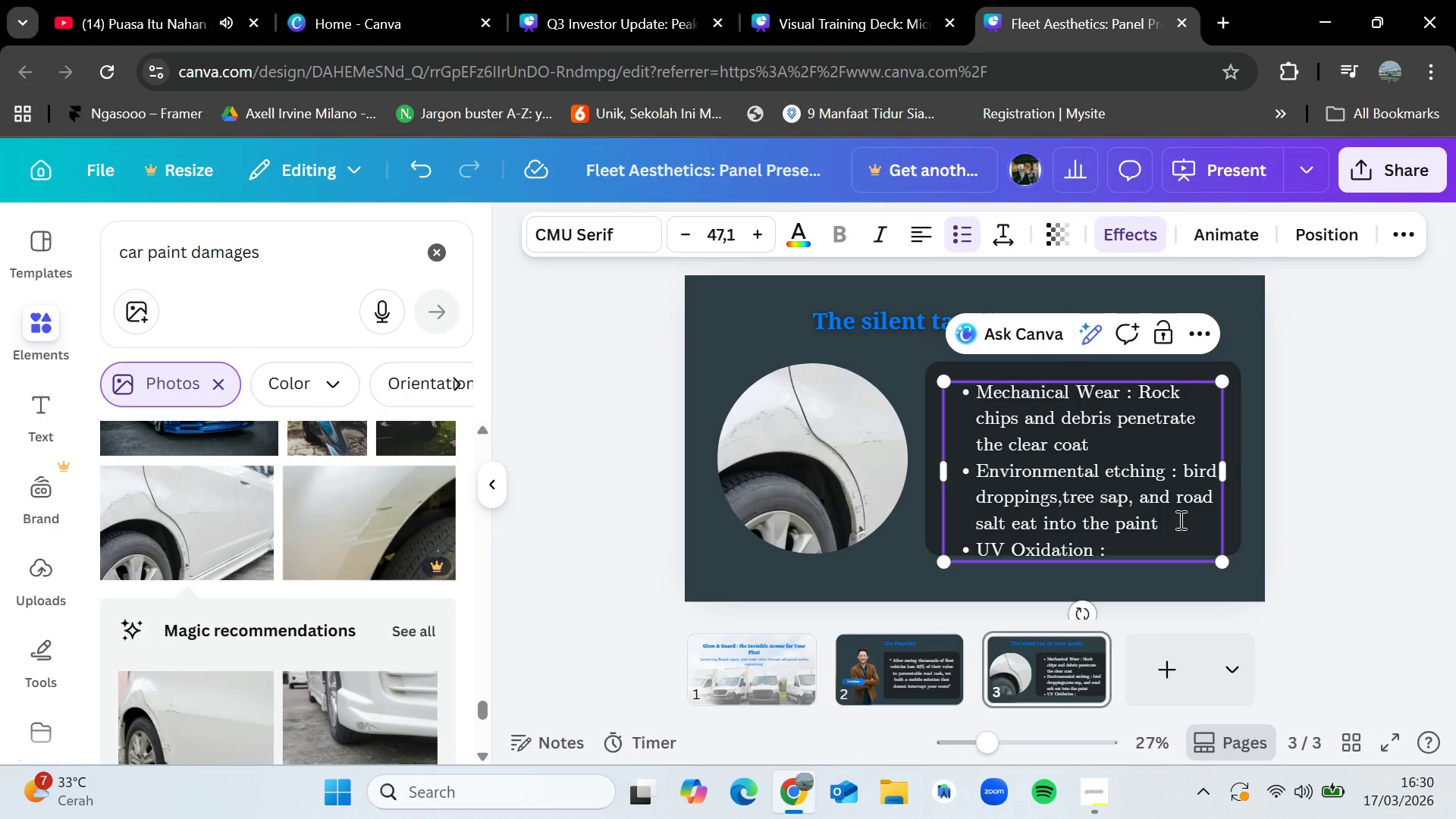 
wait(5.83)
 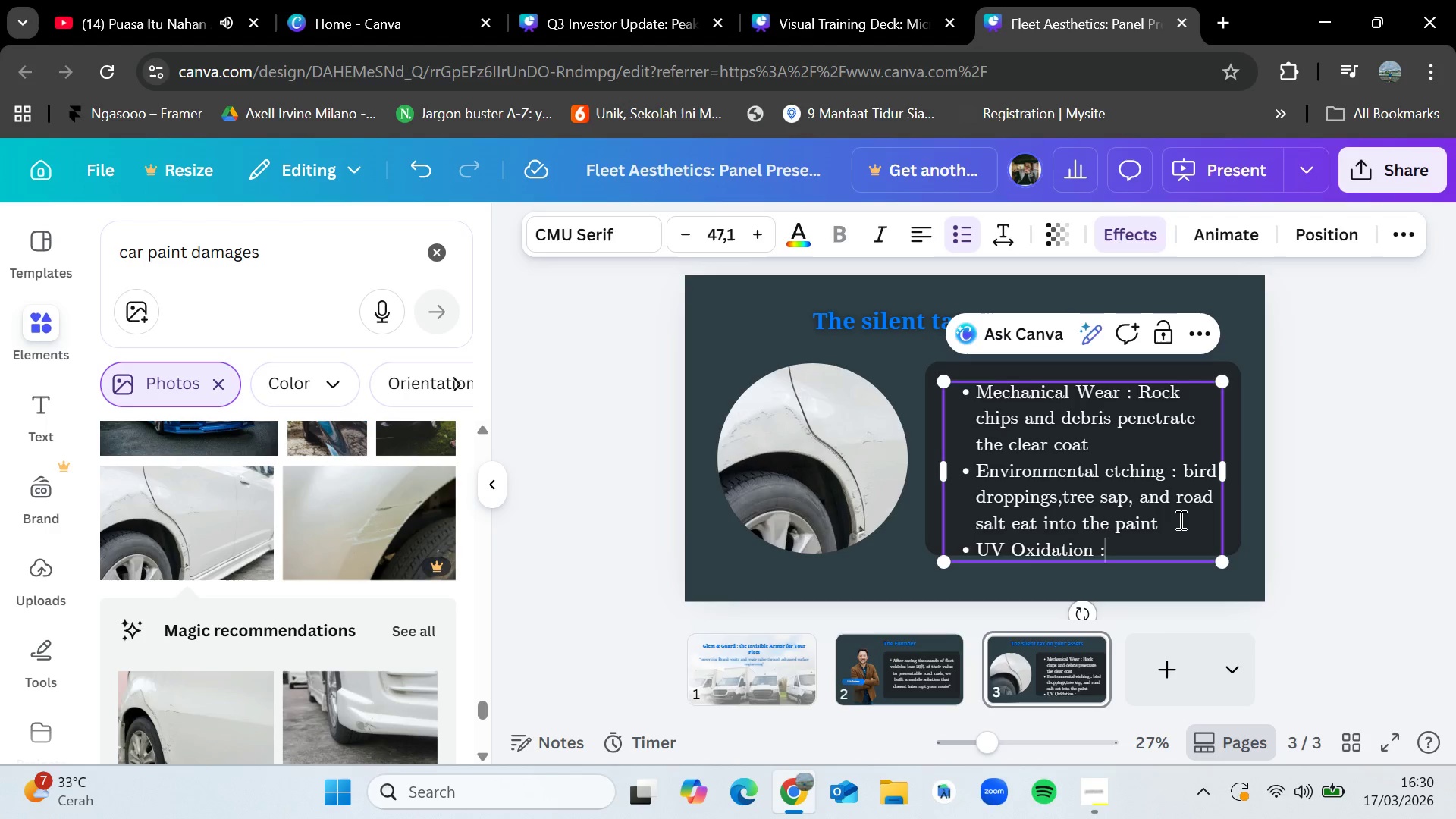 
type( constant sun exposure)
 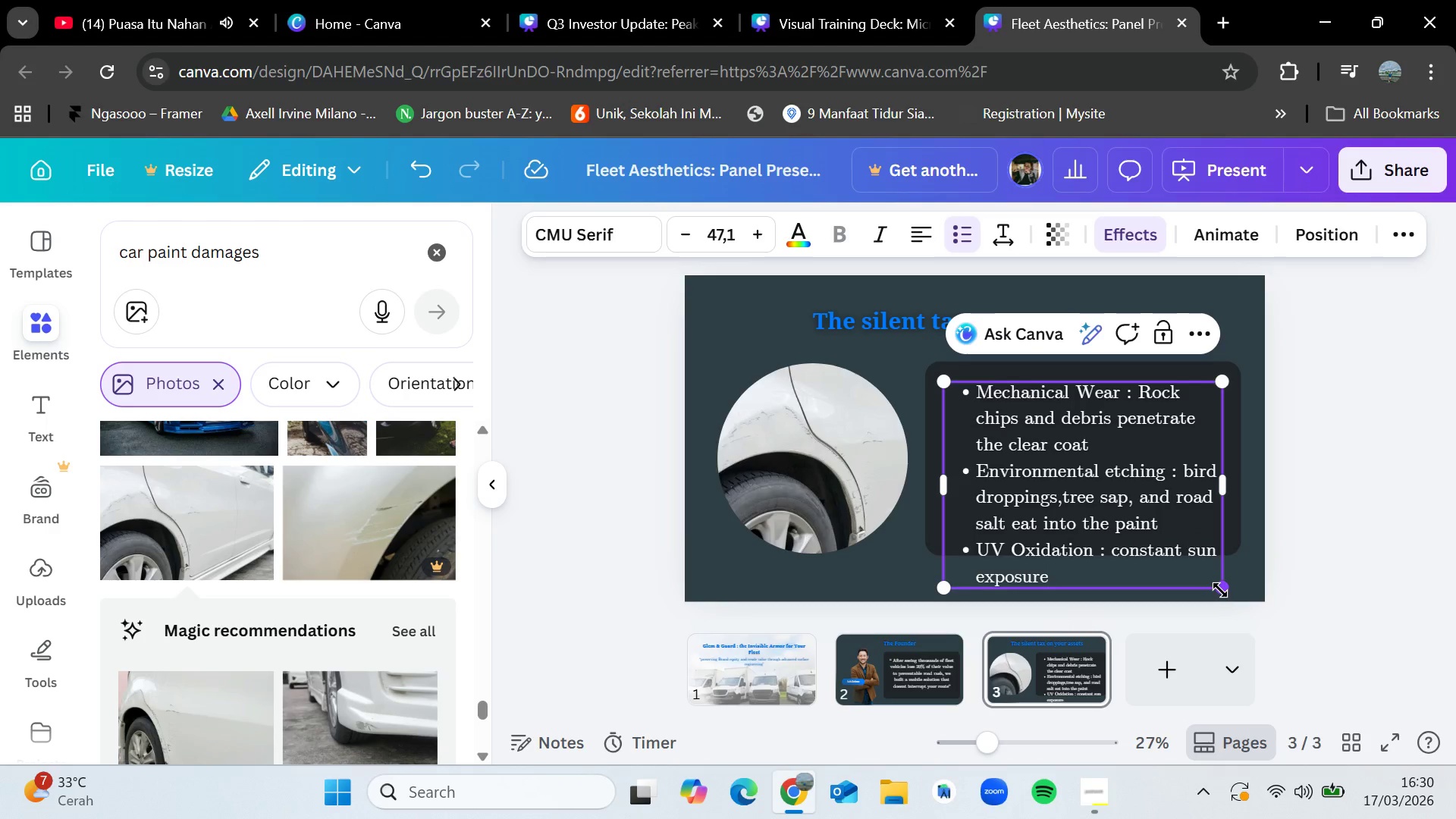 
left_click_drag(start_coordinate=[1220, 590], to_coordinate=[1179, 503])
 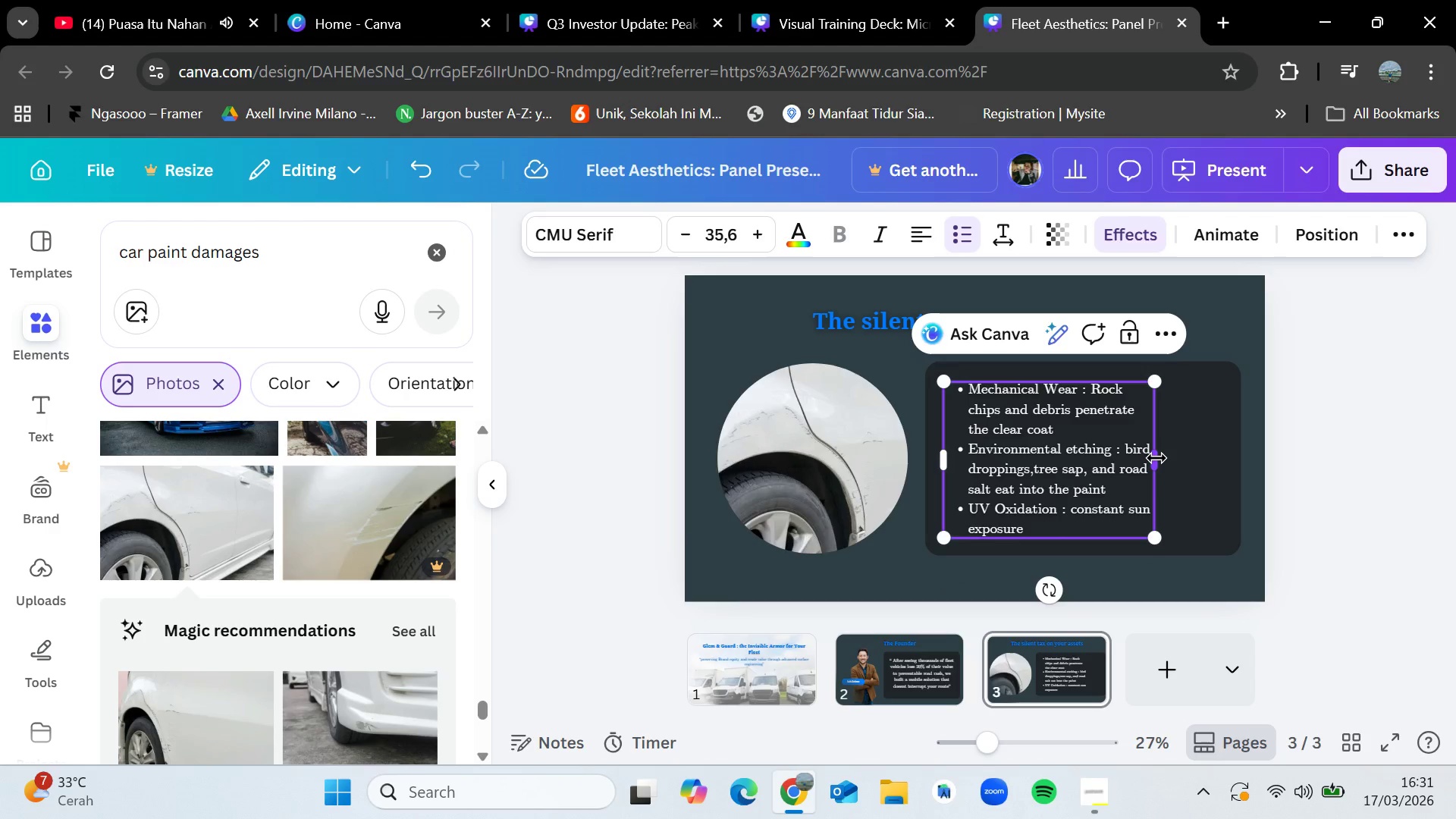 
left_click_drag(start_coordinate=[1156, 458], to_coordinate=[1231, 454])
 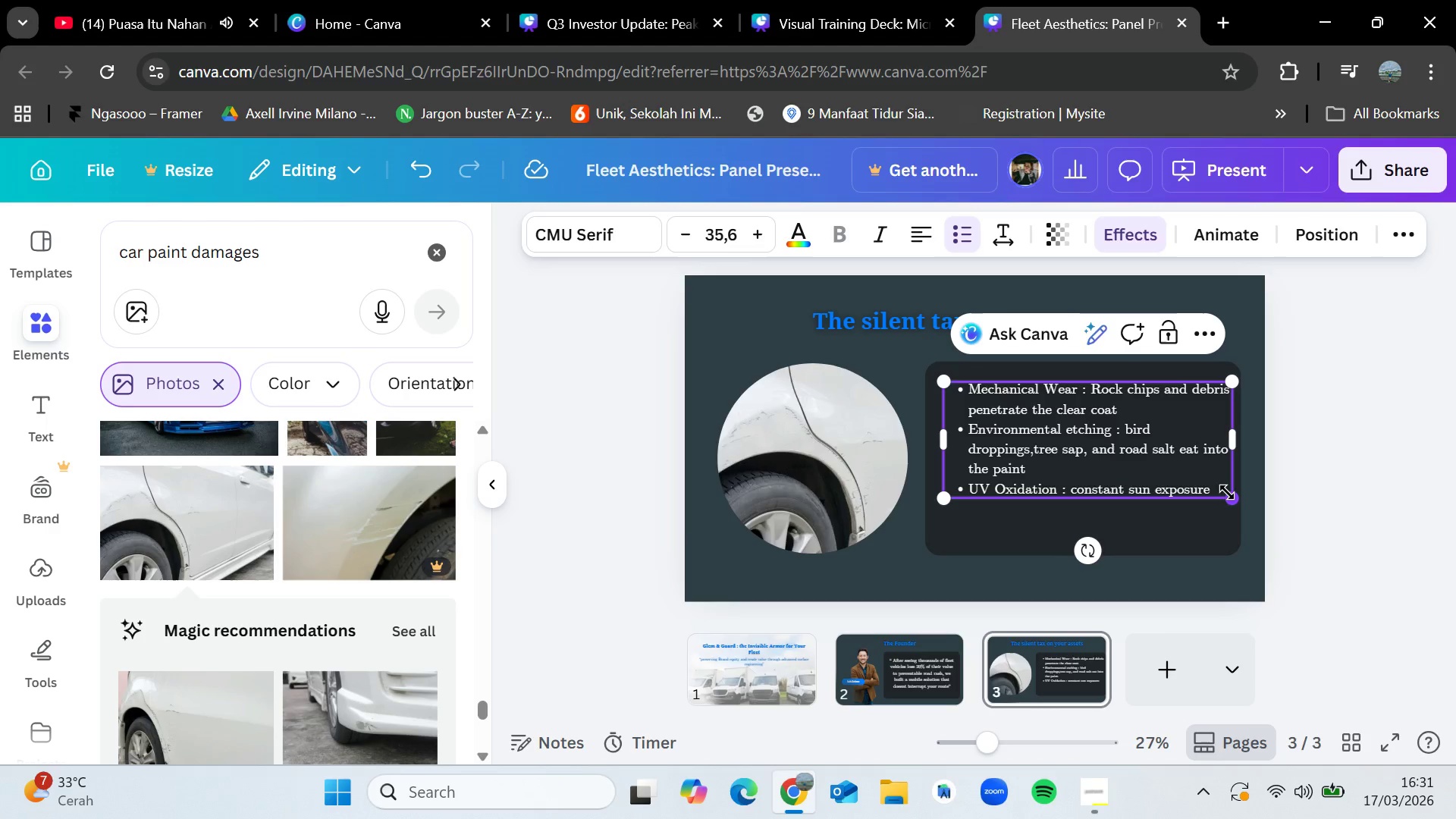 
left_click_drag(start_coordinate=[1227, 492], to_coordinate=[1246, 573])
 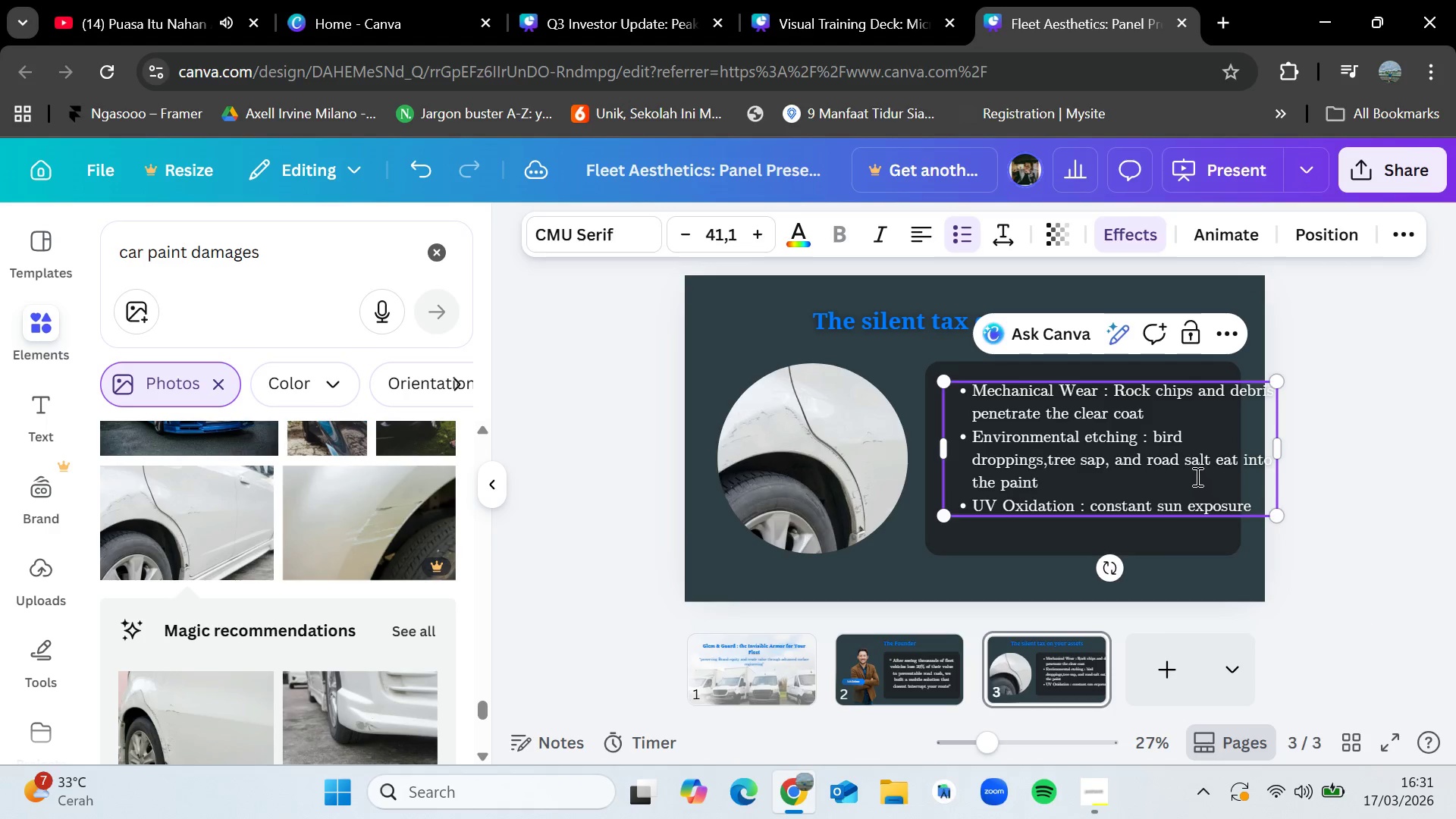 
left_click_drag(start_coordinate=[1196, 476], to_coordinate=[1162, 482])
 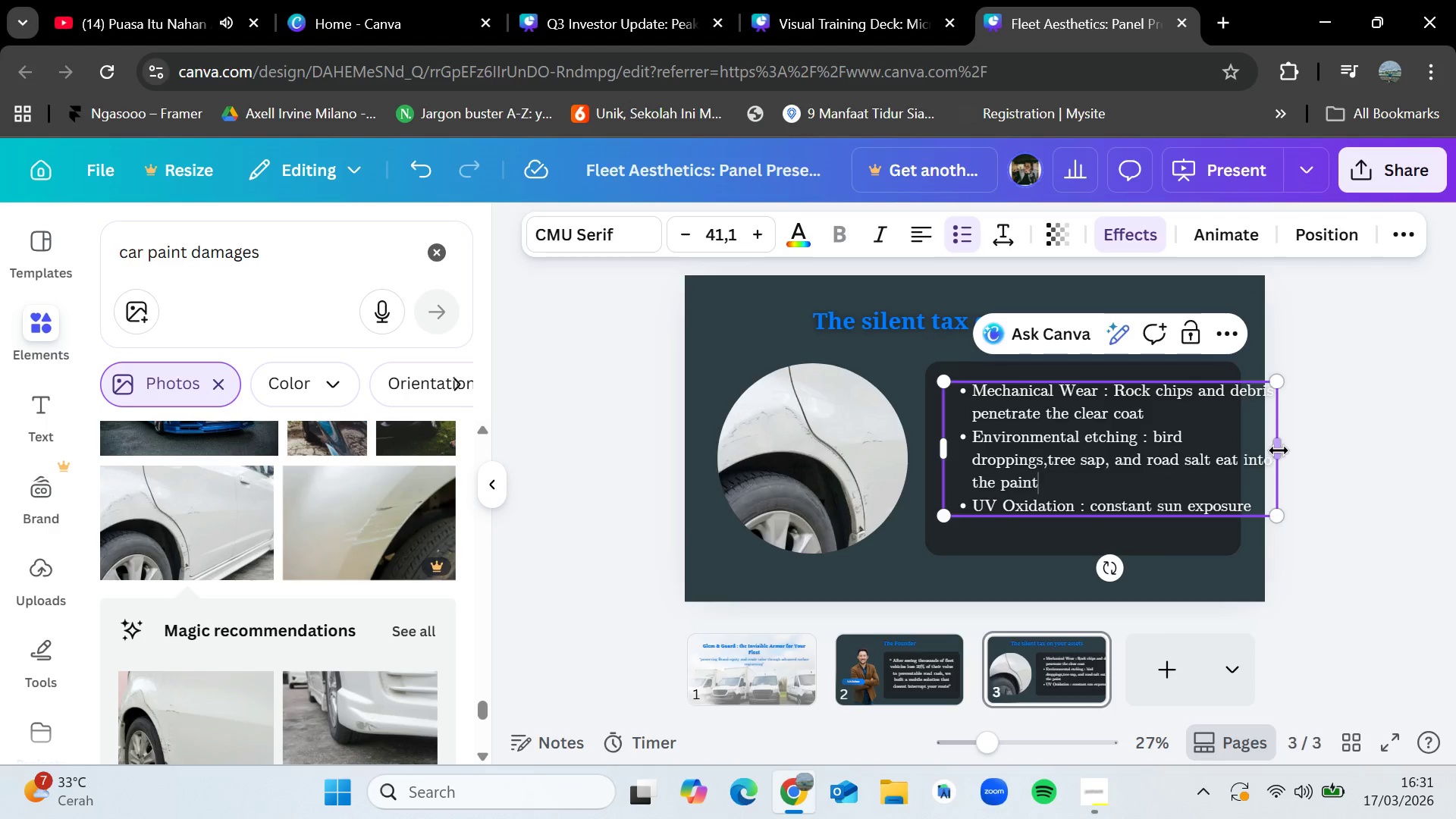 
left_click_drag(start_coordinate=[1279, 450], to_coordinate=[1233, 453])
 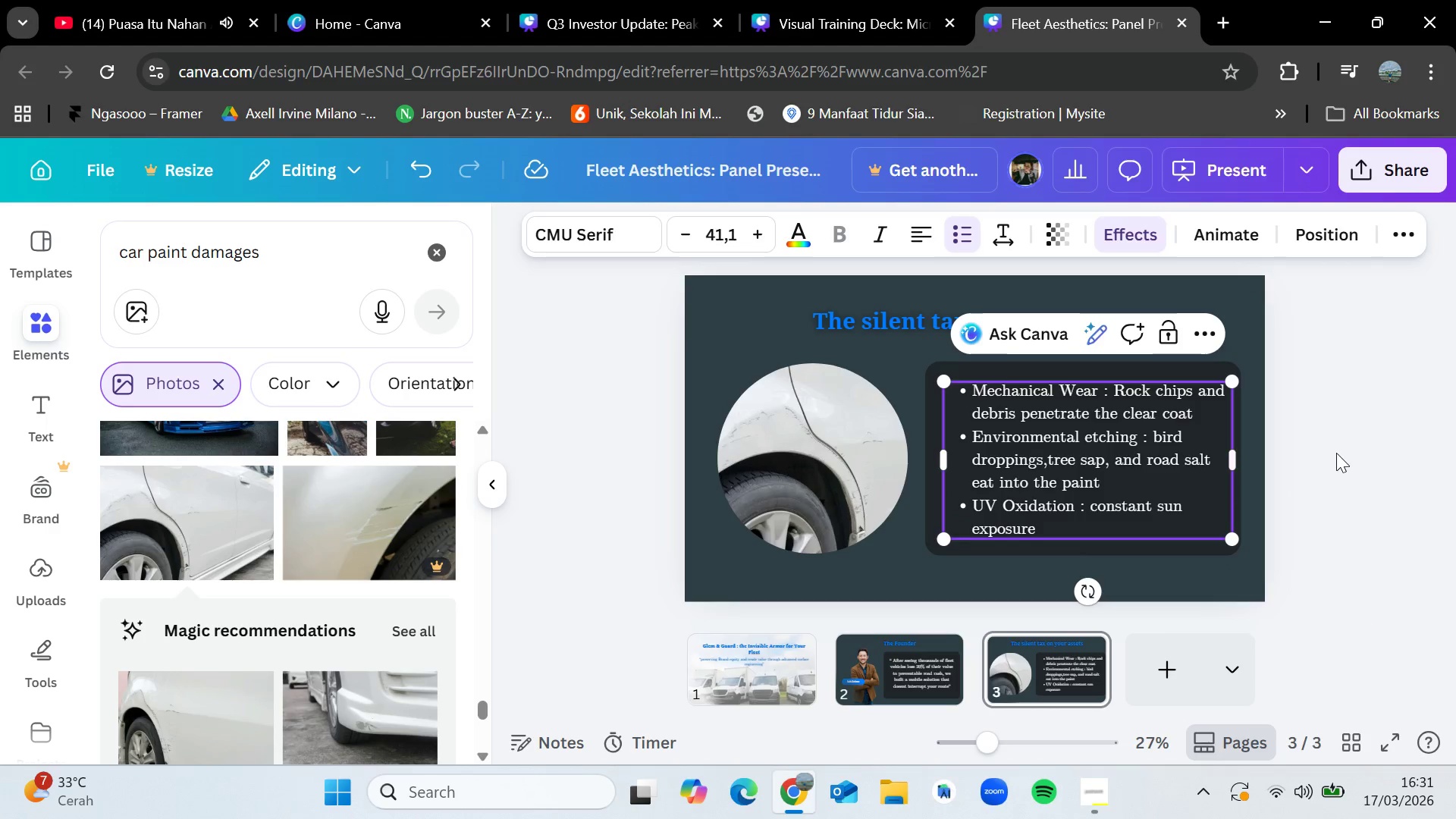 
left_click([1336, 452])
 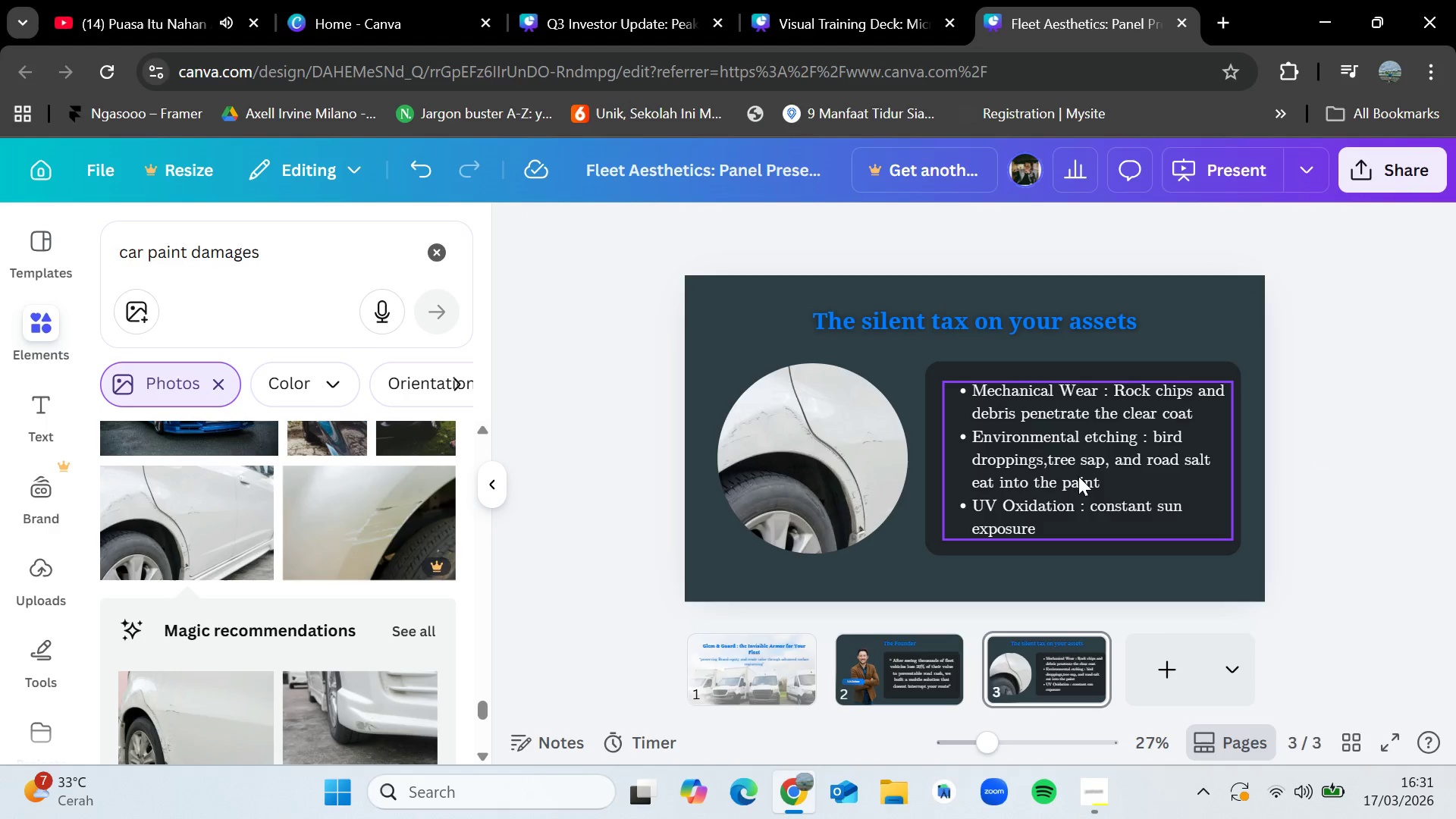 
left_click_drag(start_coordinate=[1075, 475], to_coordinate=[1071, 470])
 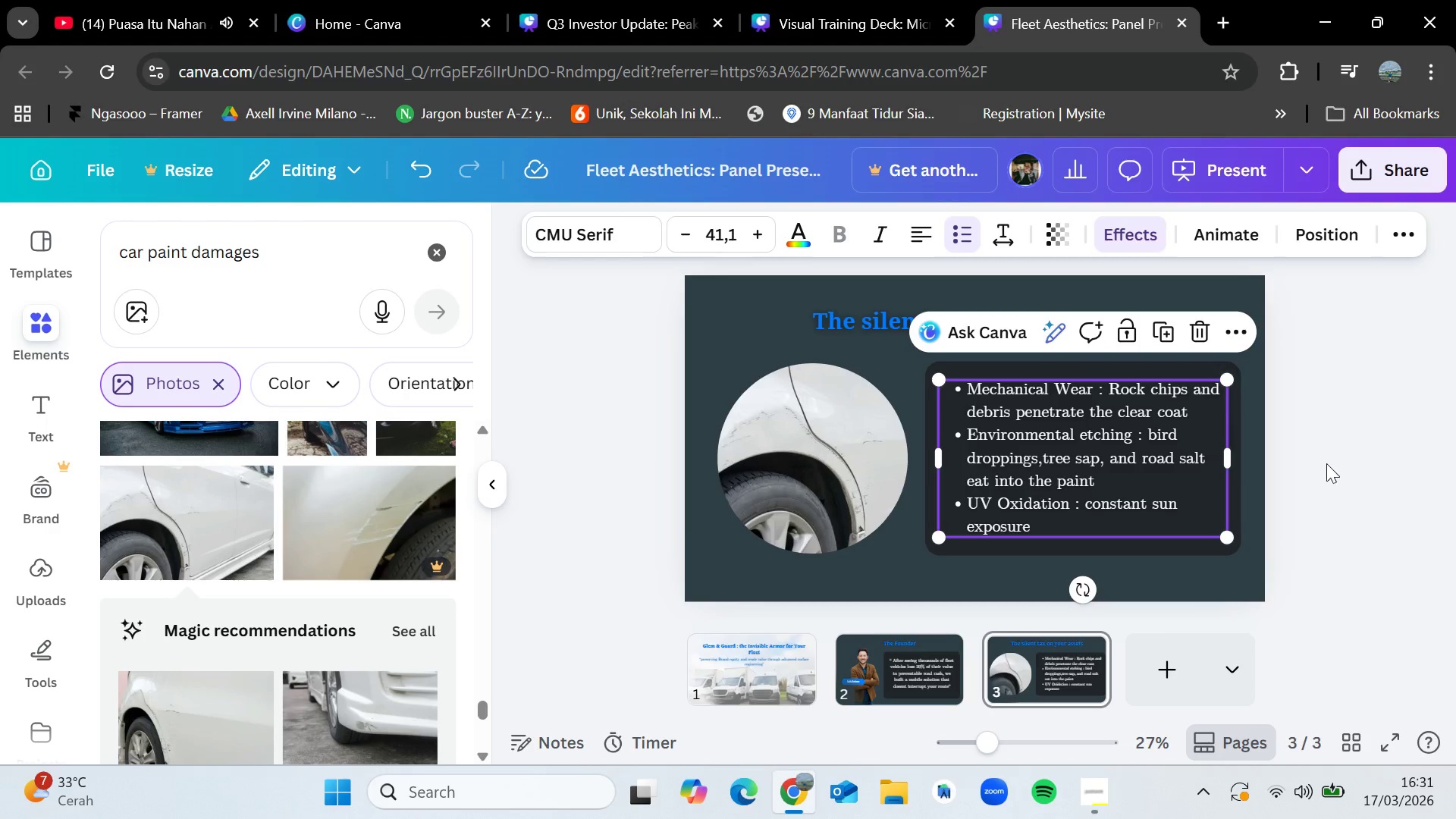 
left_click([1326, 463])
 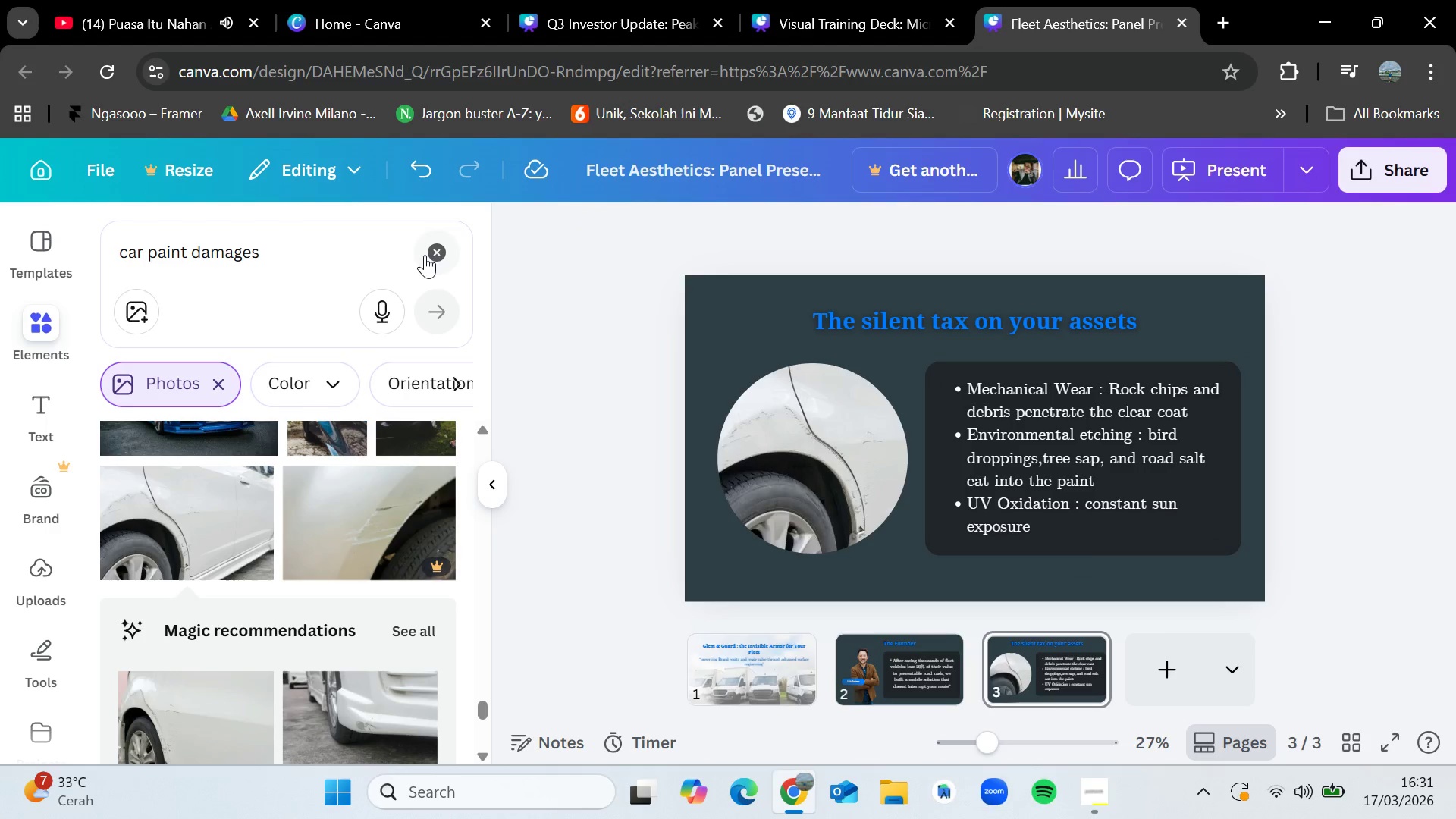 
double_click([284, 259])
 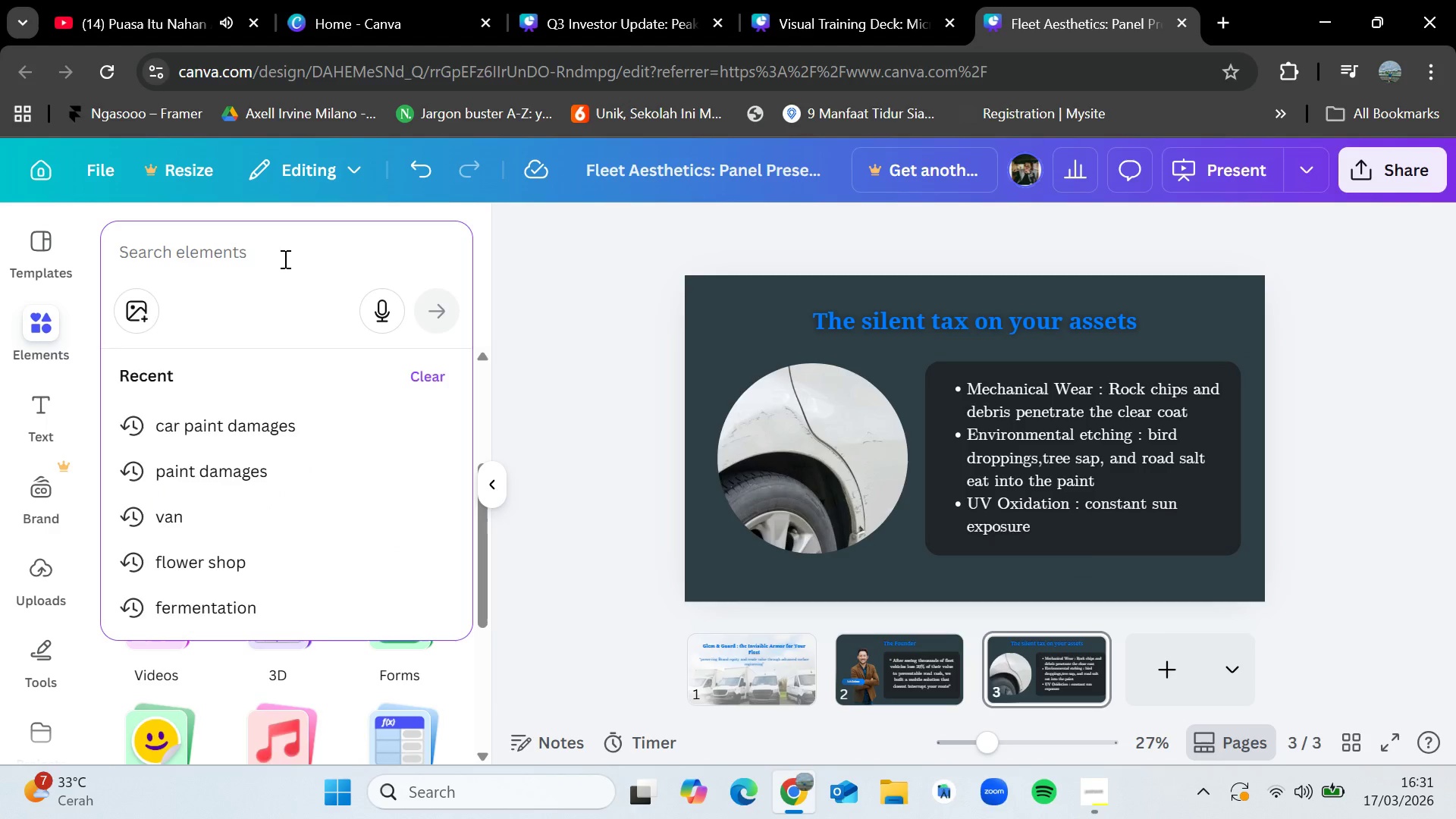 
type(rock)
 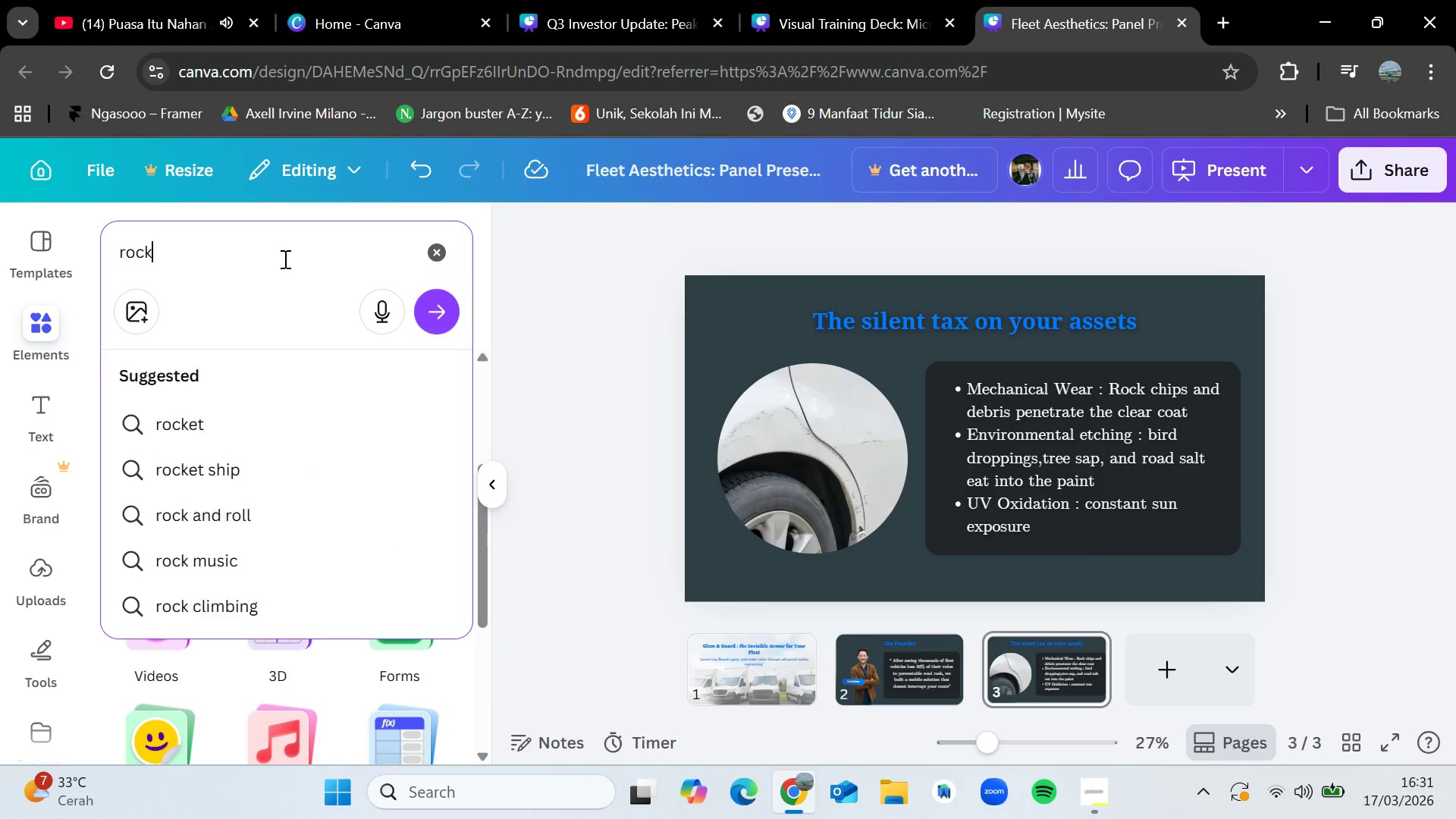 
key(Enter)
 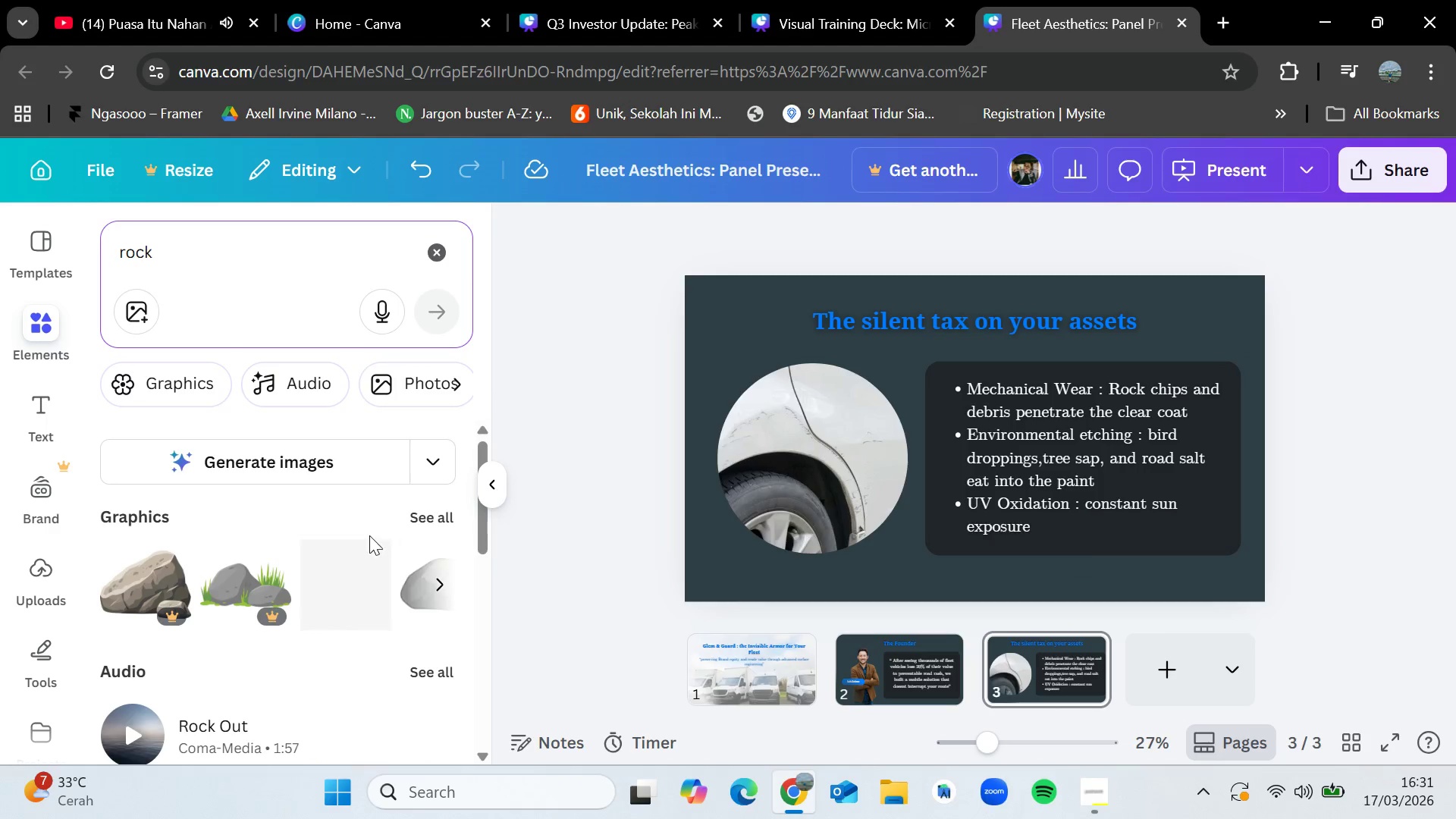 
left_click([425, 517])
 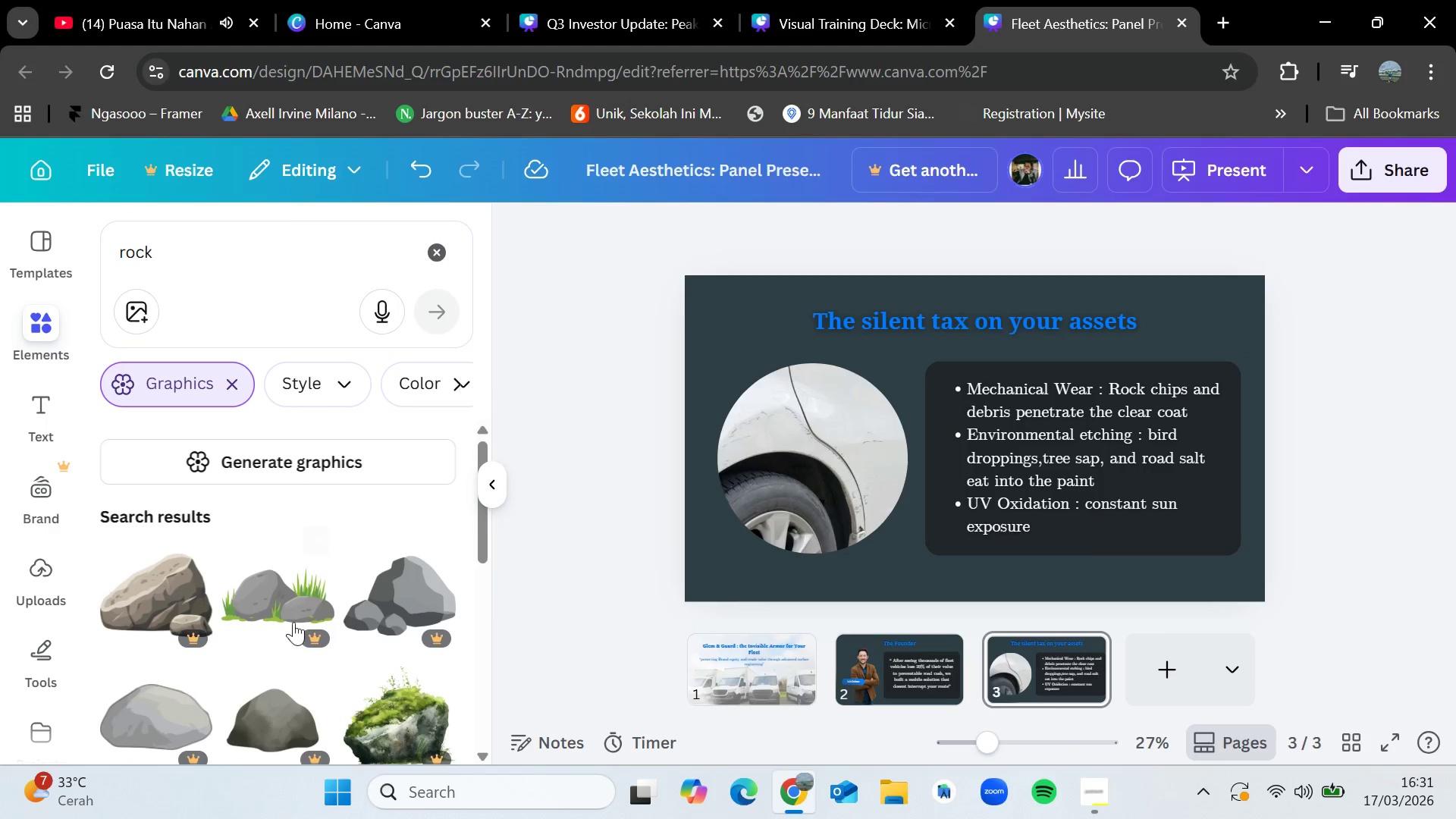 
scroll: coordinate [187, 620], scroll_direction: down, amount: 5.0
 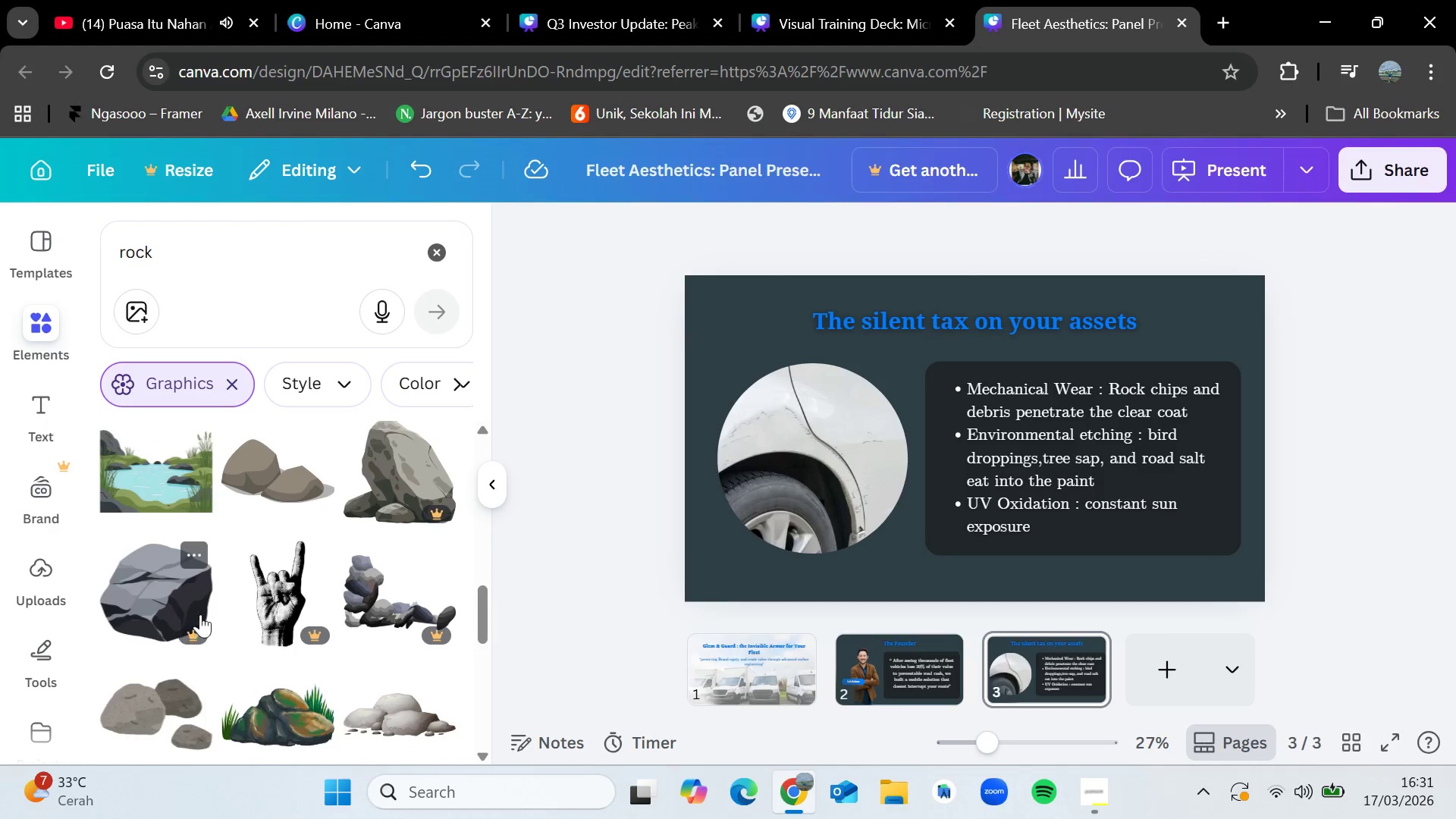 
left_click_drag(start_coordinate=[268, 496], to_coordinate=[728, 525])
 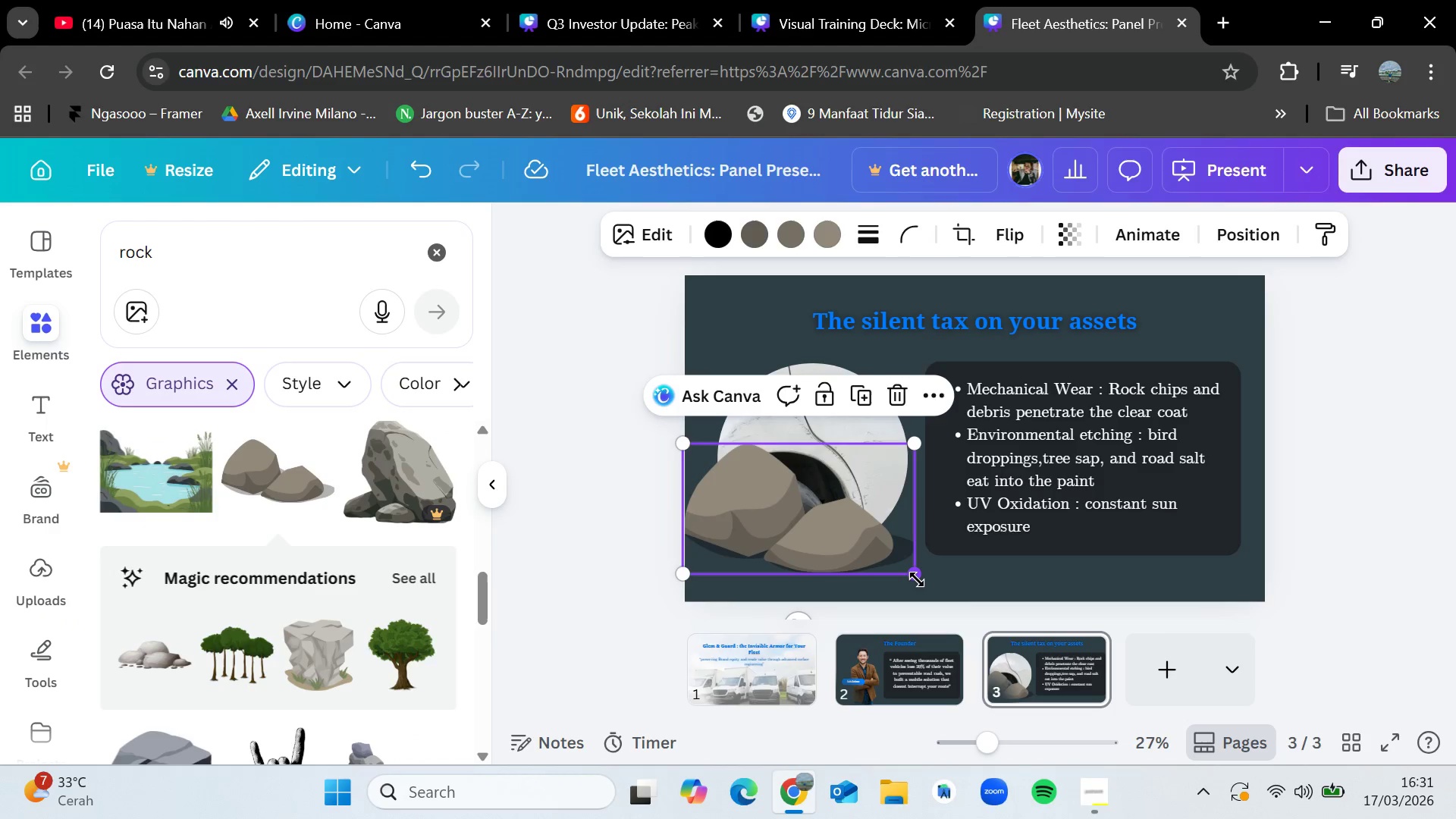 
left_click_drag(start_coordinate=[917, 579], to_coordinate=[761, 506])
 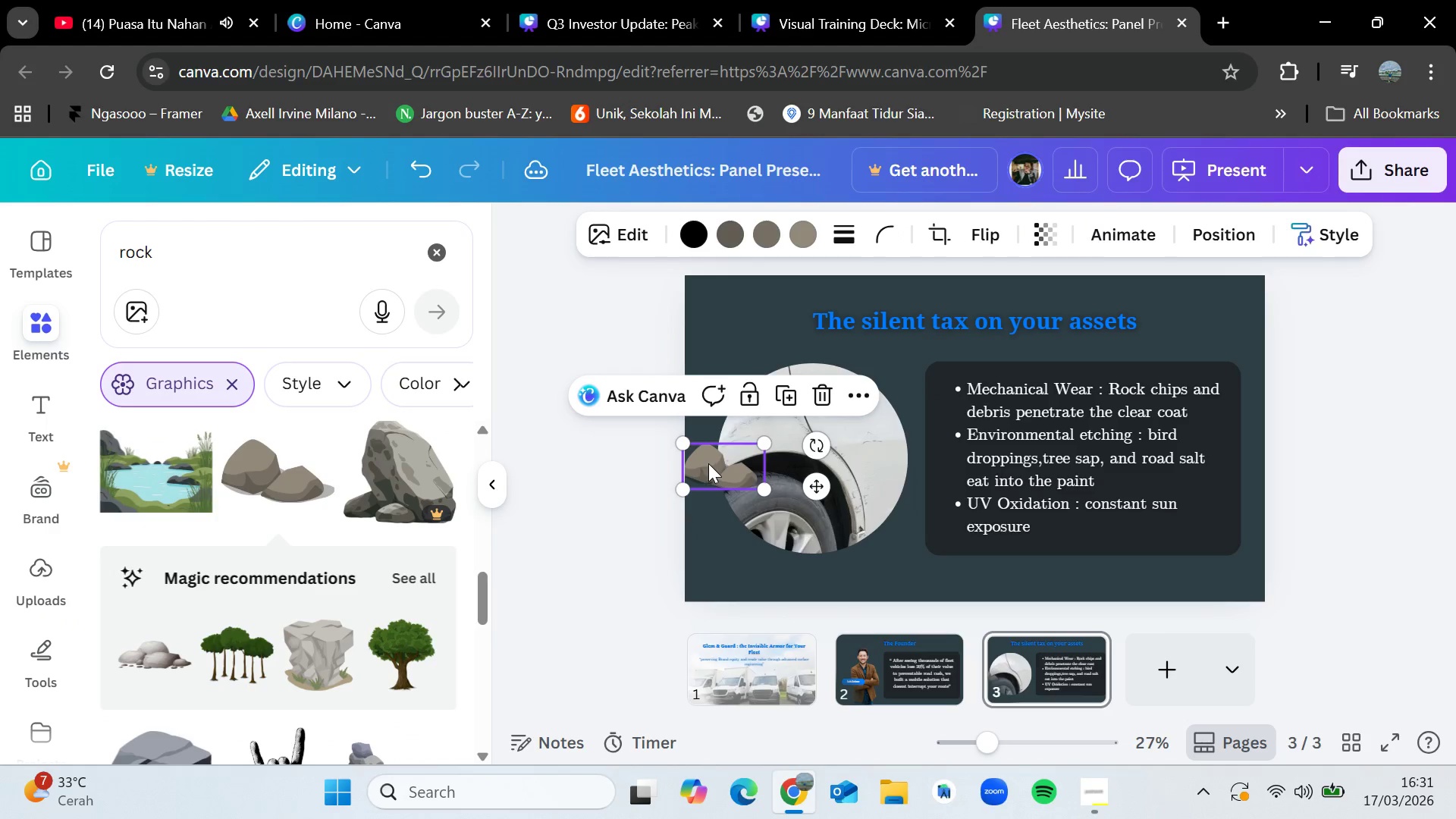 
left_click_drag(start_coordinate=[708, 463], to_coordinate=[722, 562])
 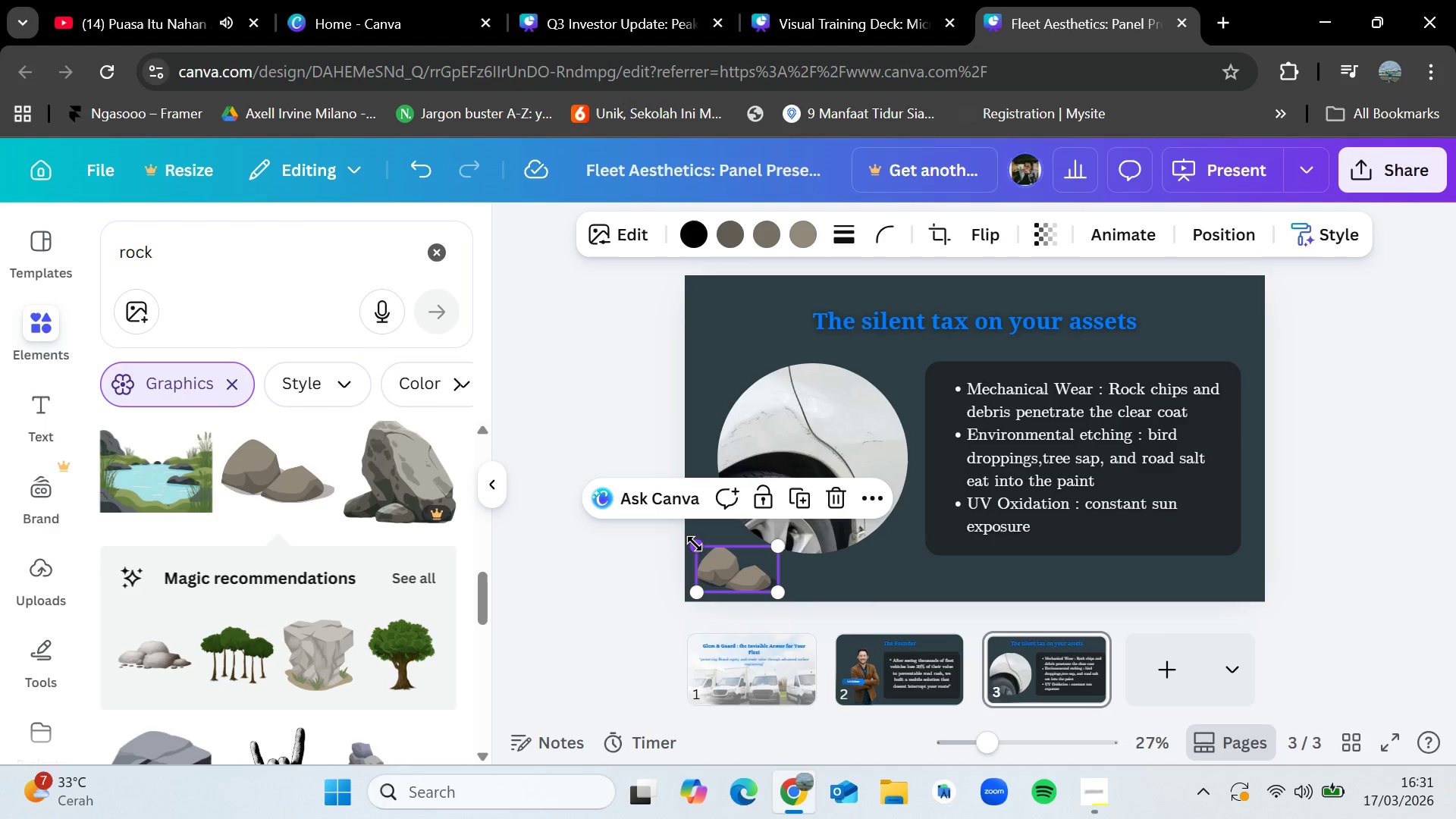 
left_click_drag(start_coordinate=[695, 544], to_coordinate=[660, 513])
 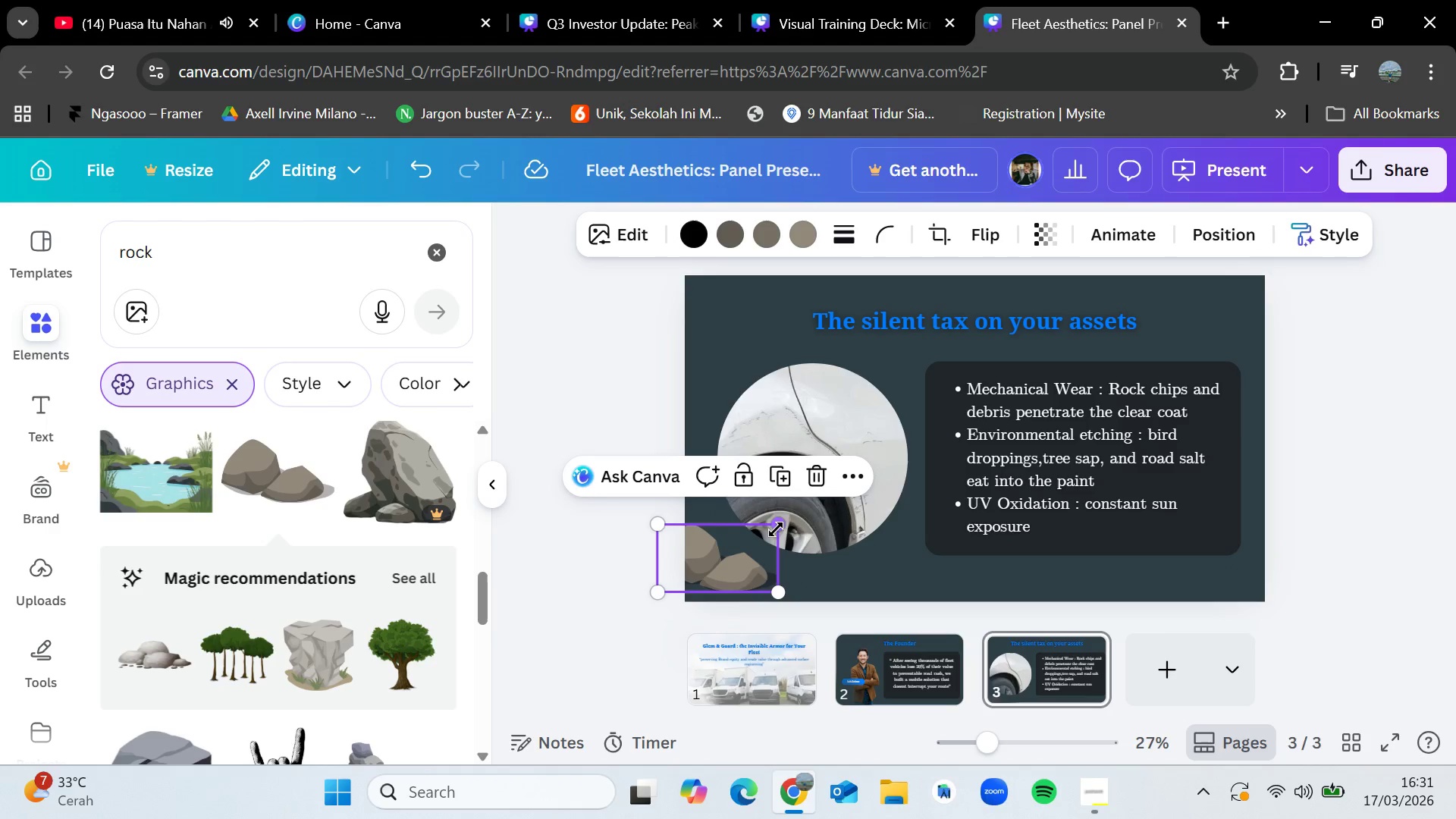 
left_click_drag(start_coordinate=[779, 524], to_coordinate=[808, 516])
 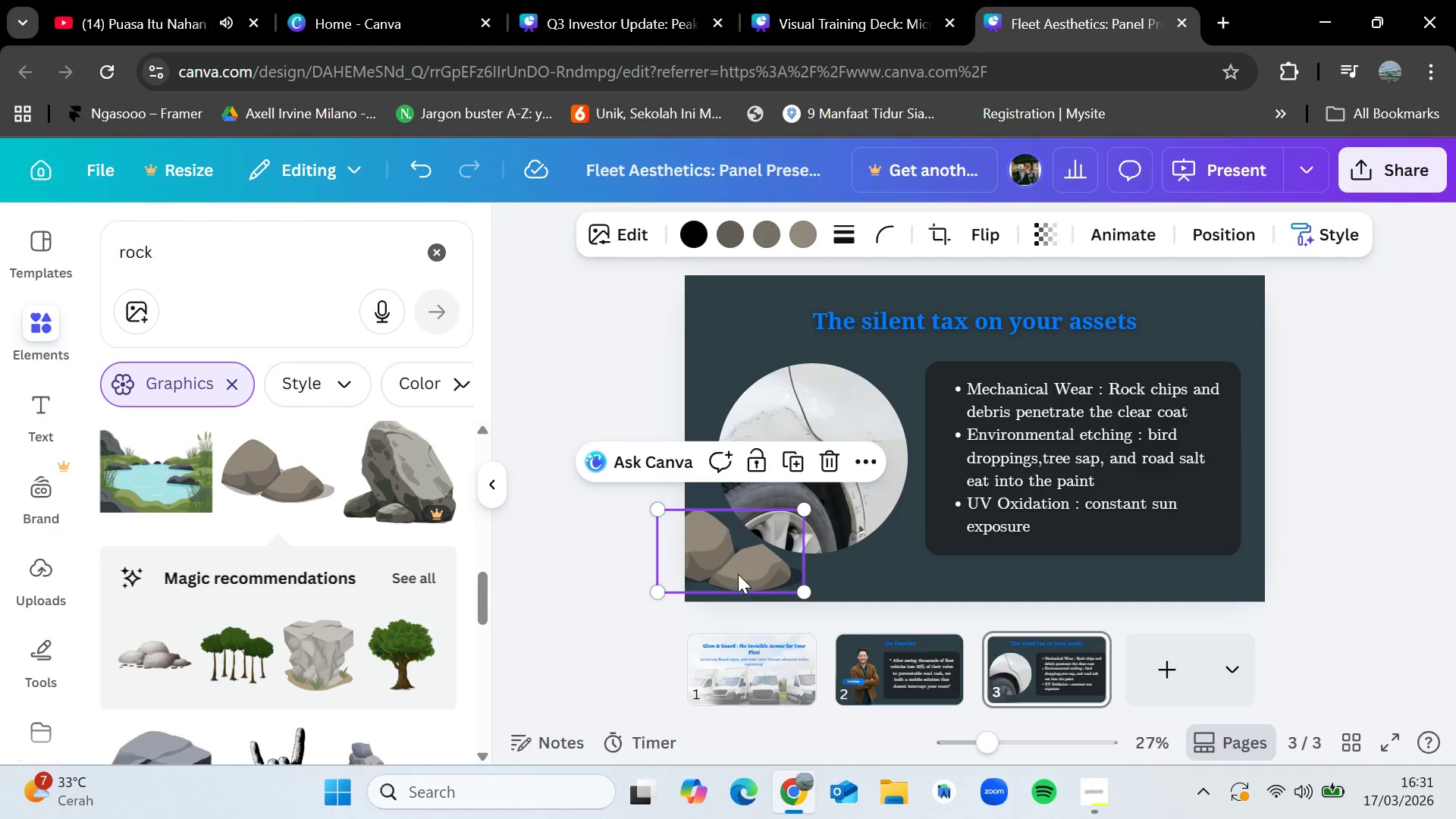 
left_click_drag(start_coordinate=[741, 569], to_coordinate=[753, 573])
 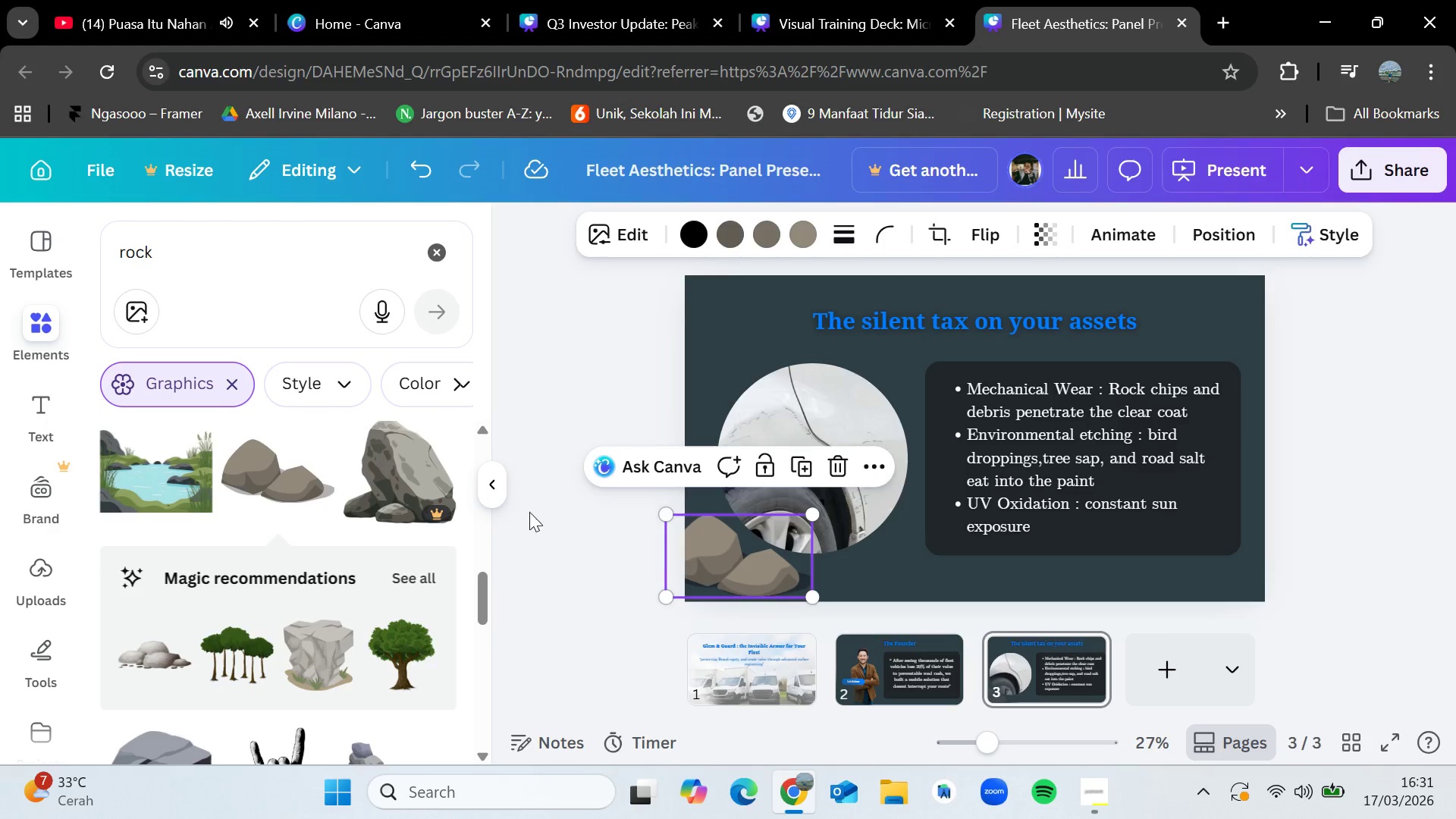 
left_click([528, 511])
 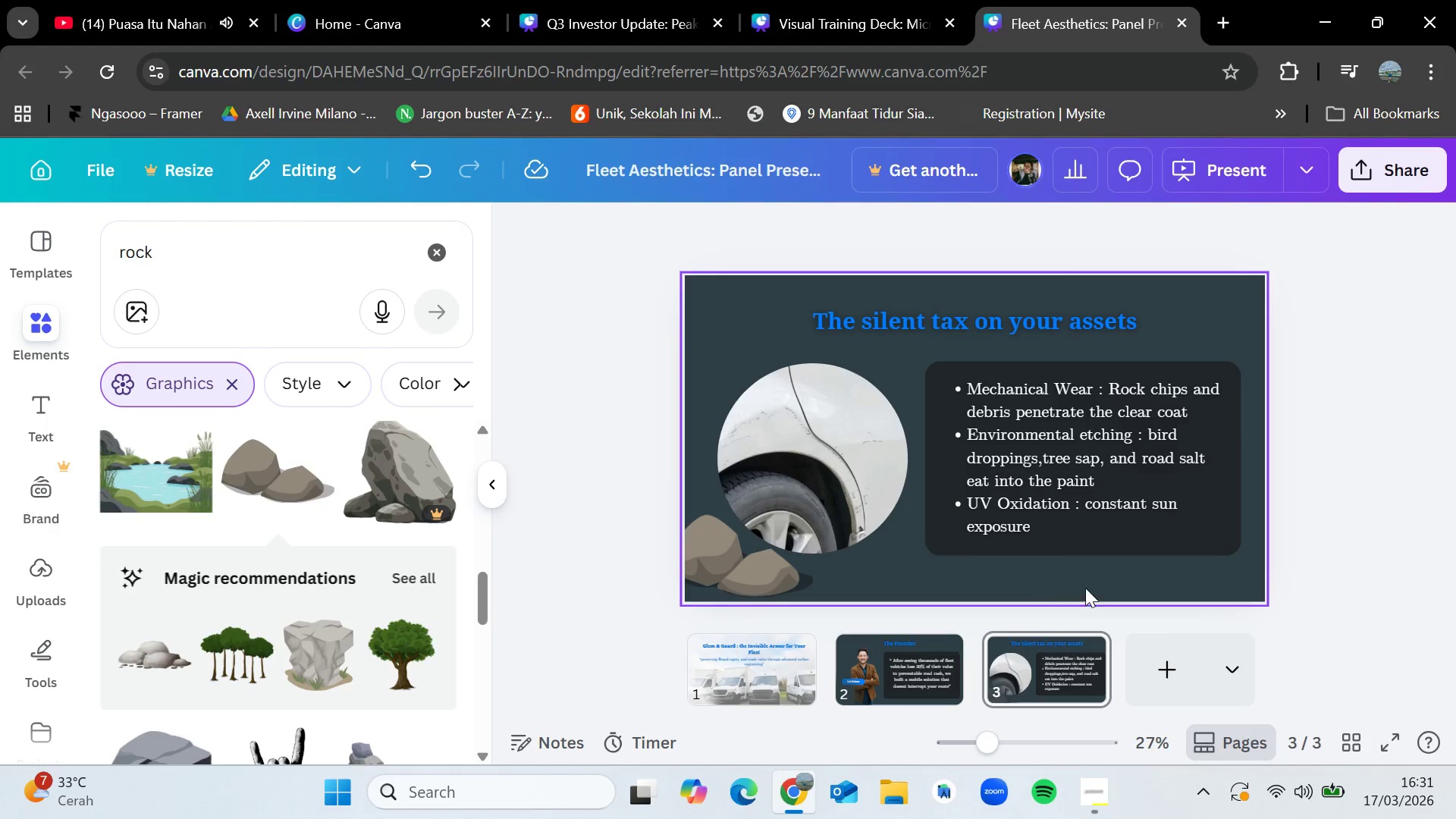 
left_click([1097, 793])